 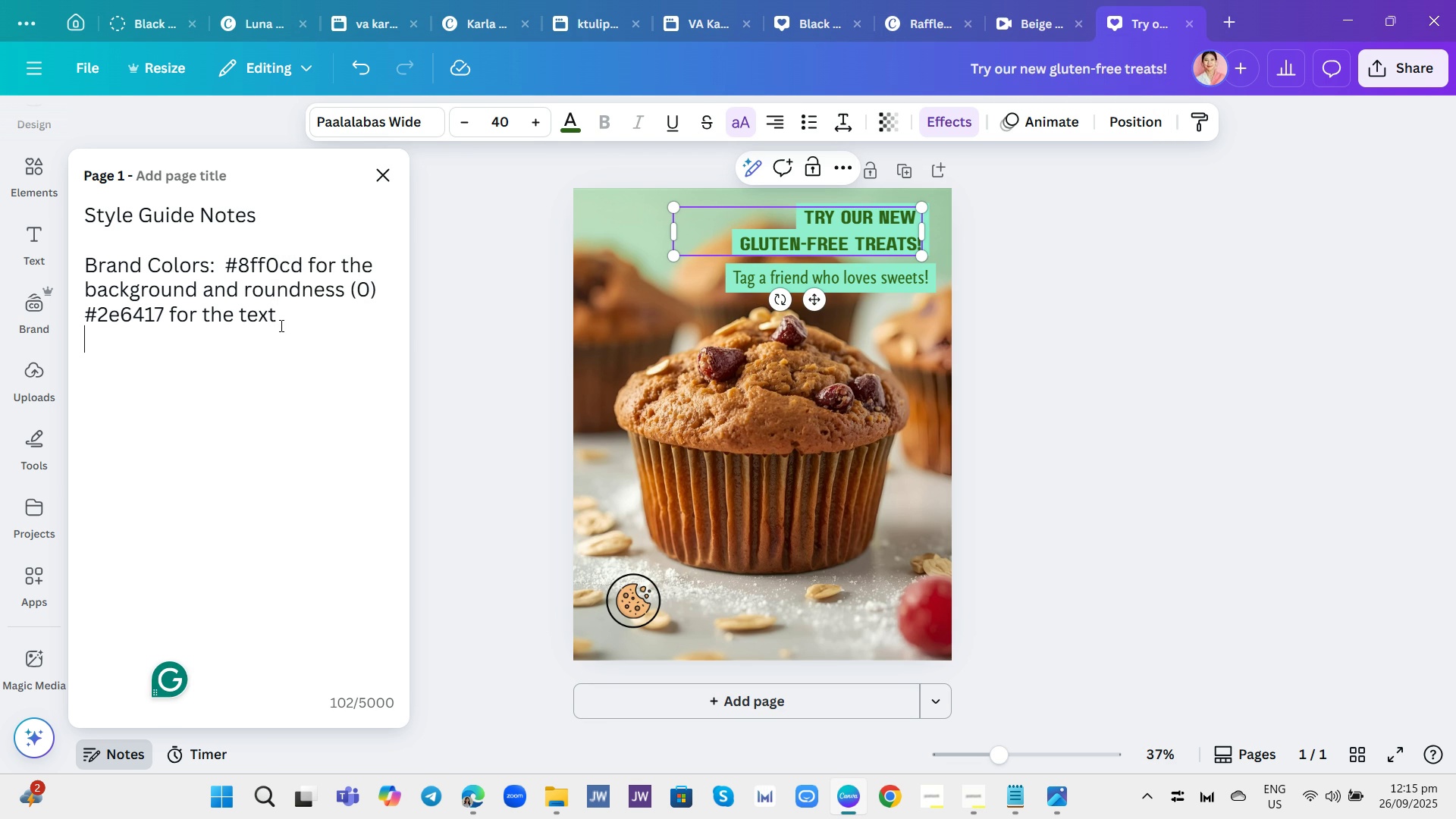 
key(Enter)
 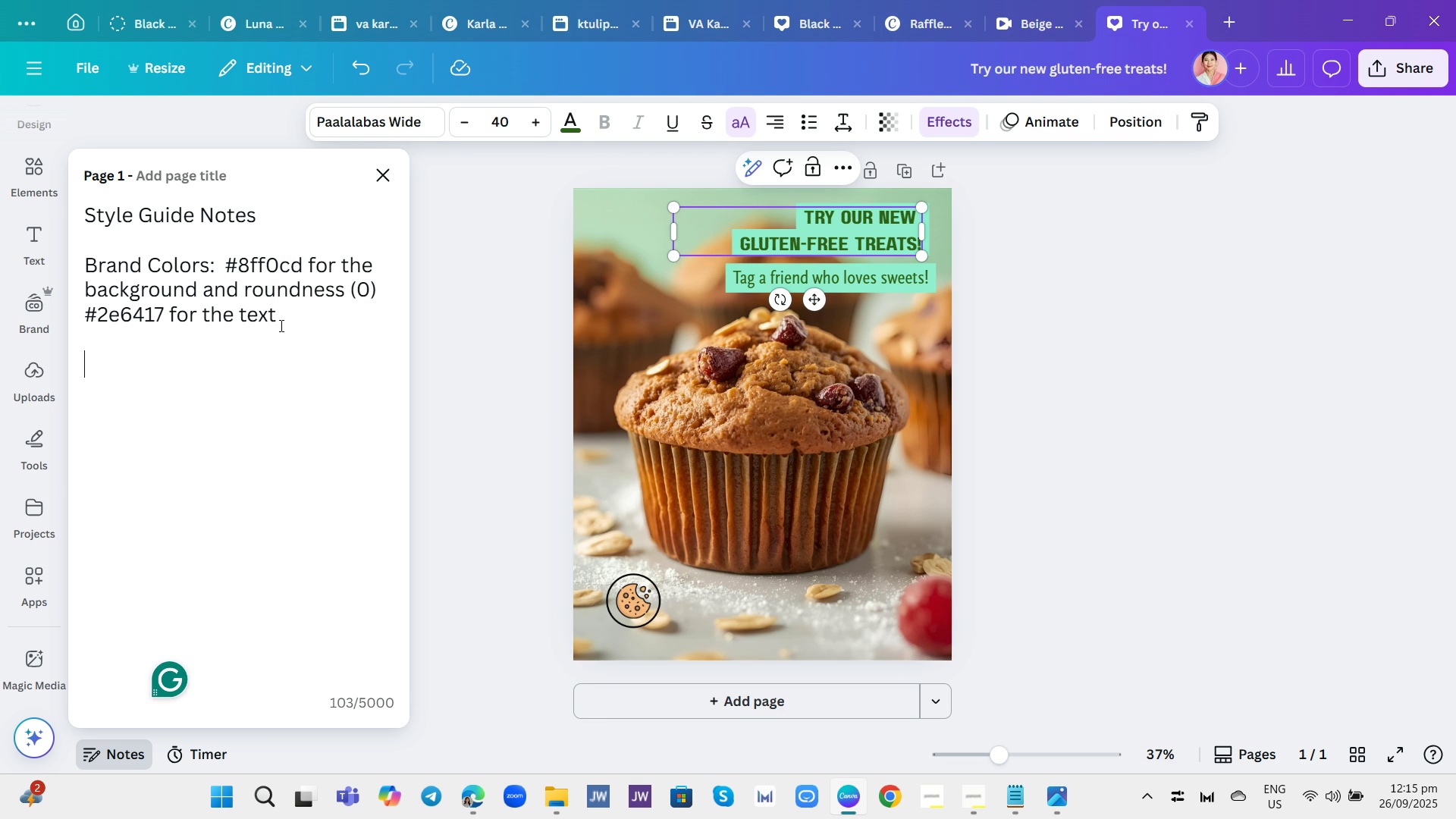 
type(Customix)
key(Backspace)
type(ation)
key(Backspace)
key(Backspace)
key(Backspace)
key(Backspace)
type(zation Instructions:)
 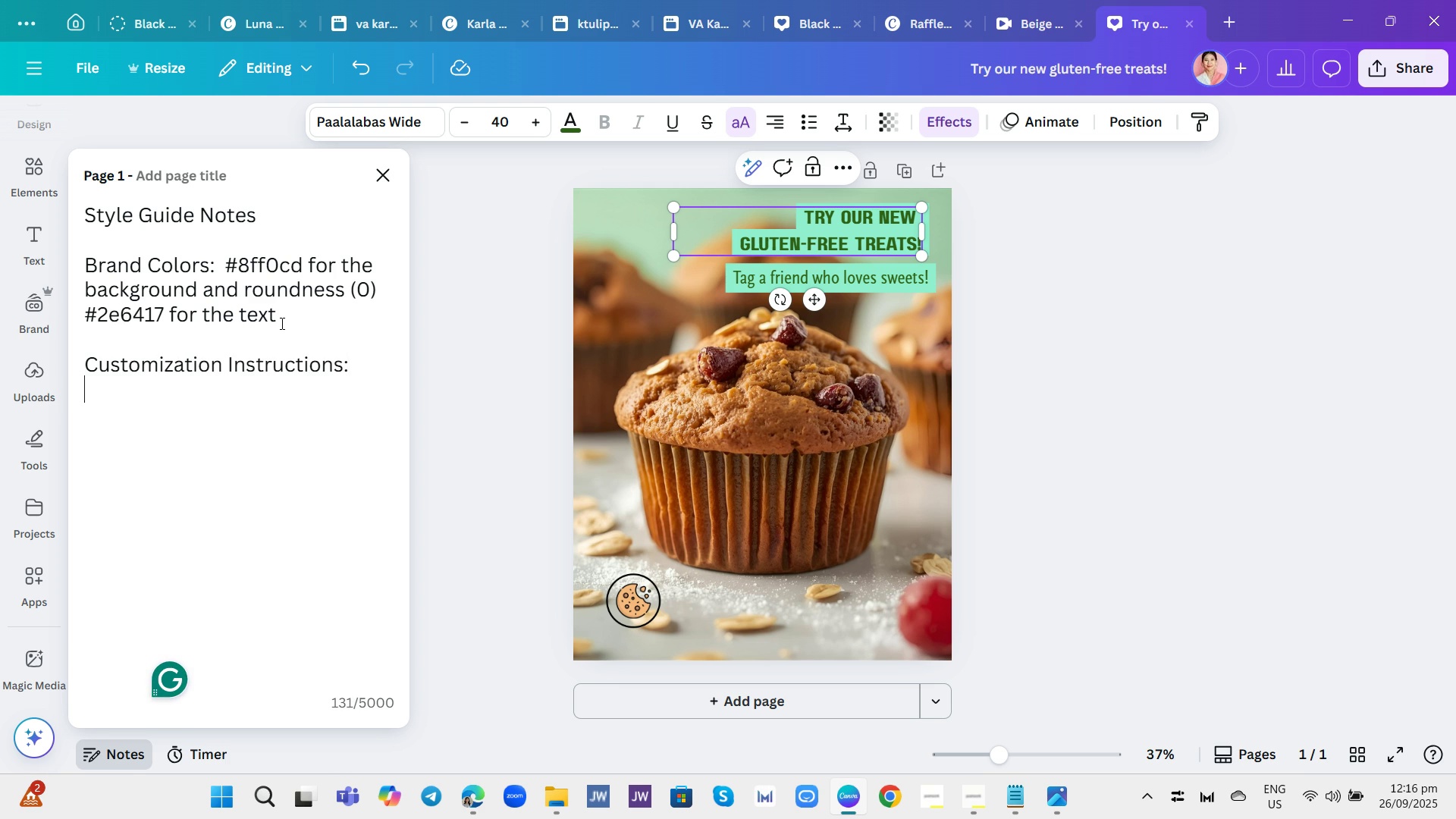 
 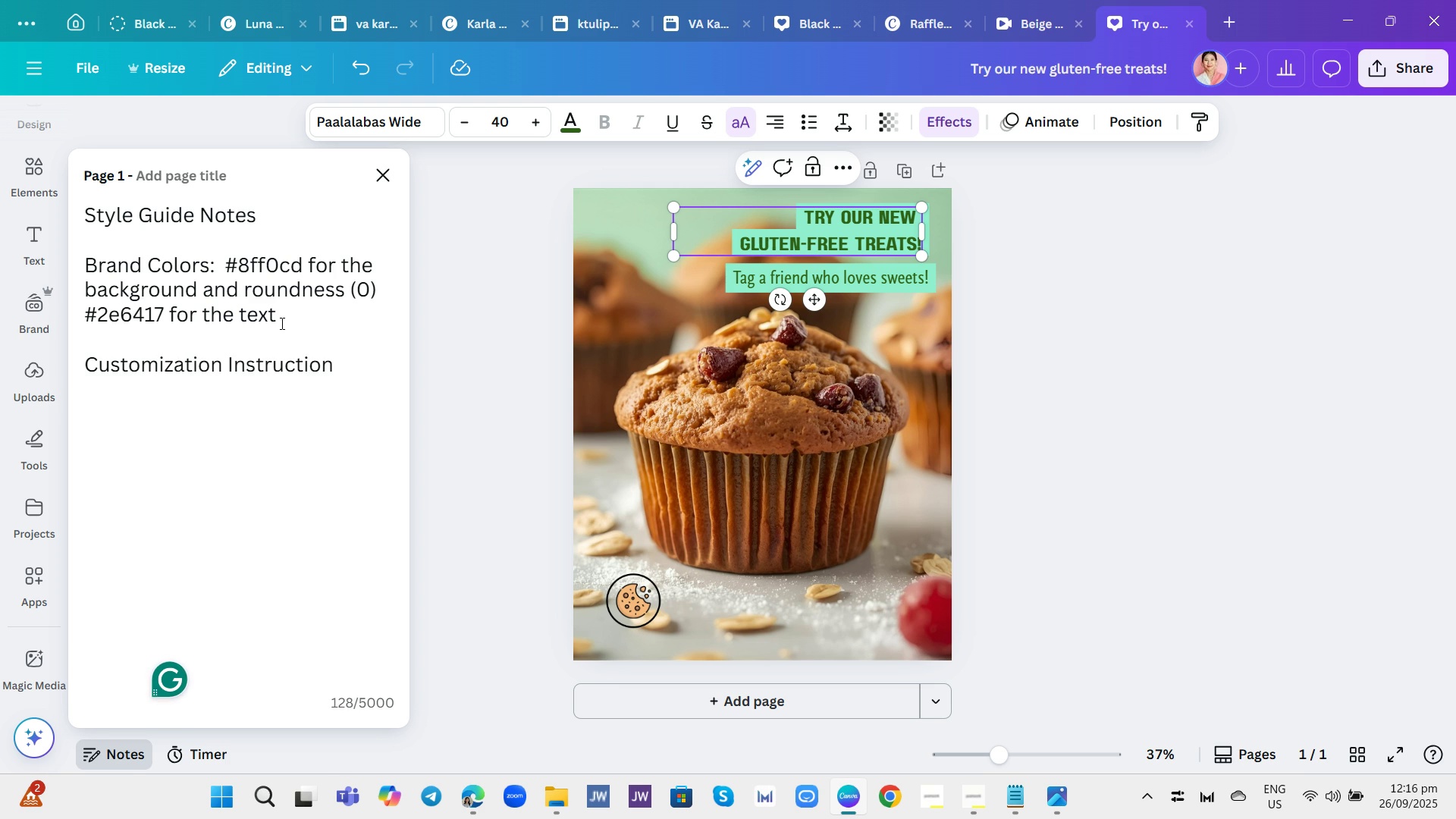 
key(Enter)
 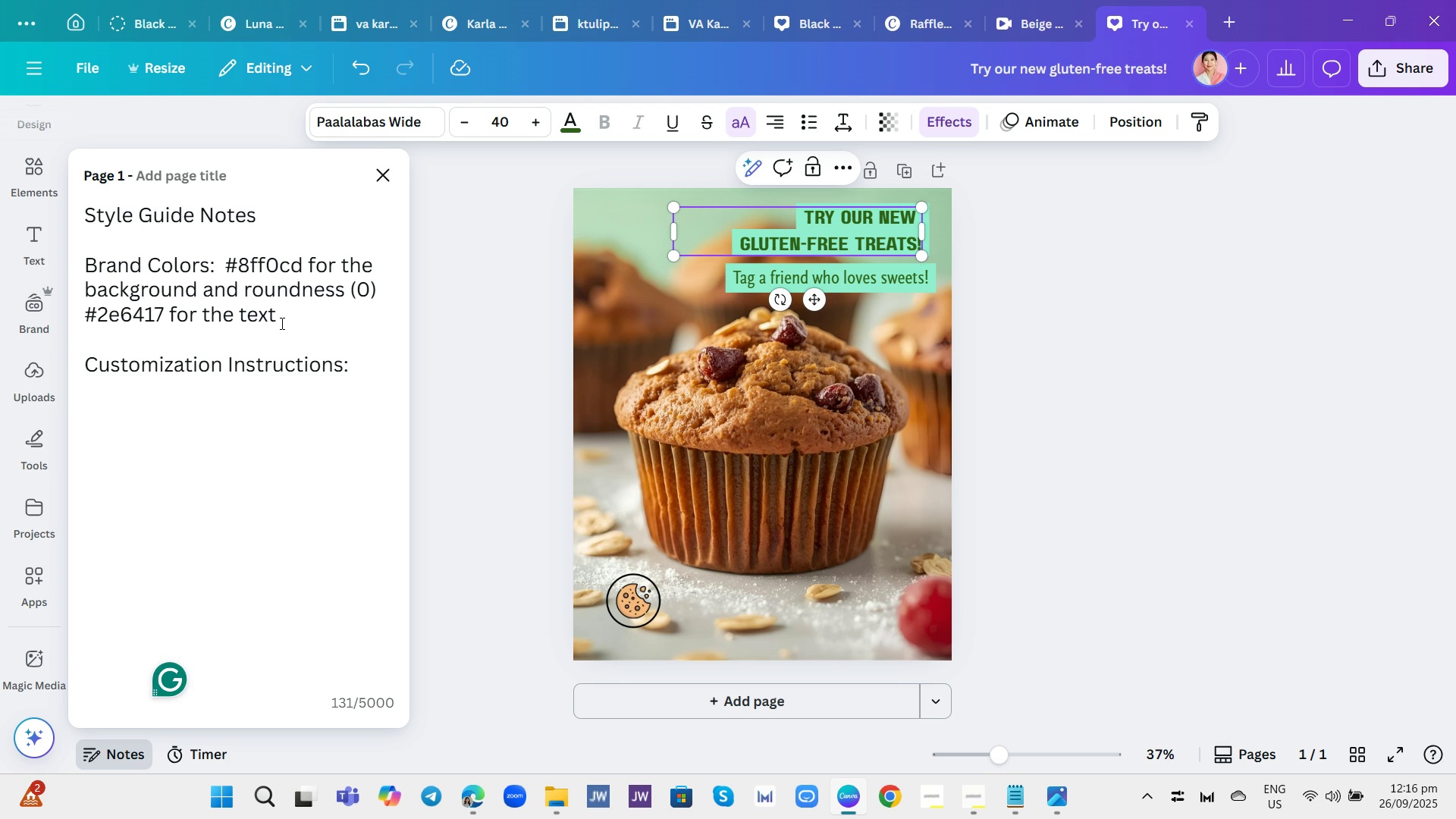 
type(Tr)
key(Backspace)
type(ext: )
 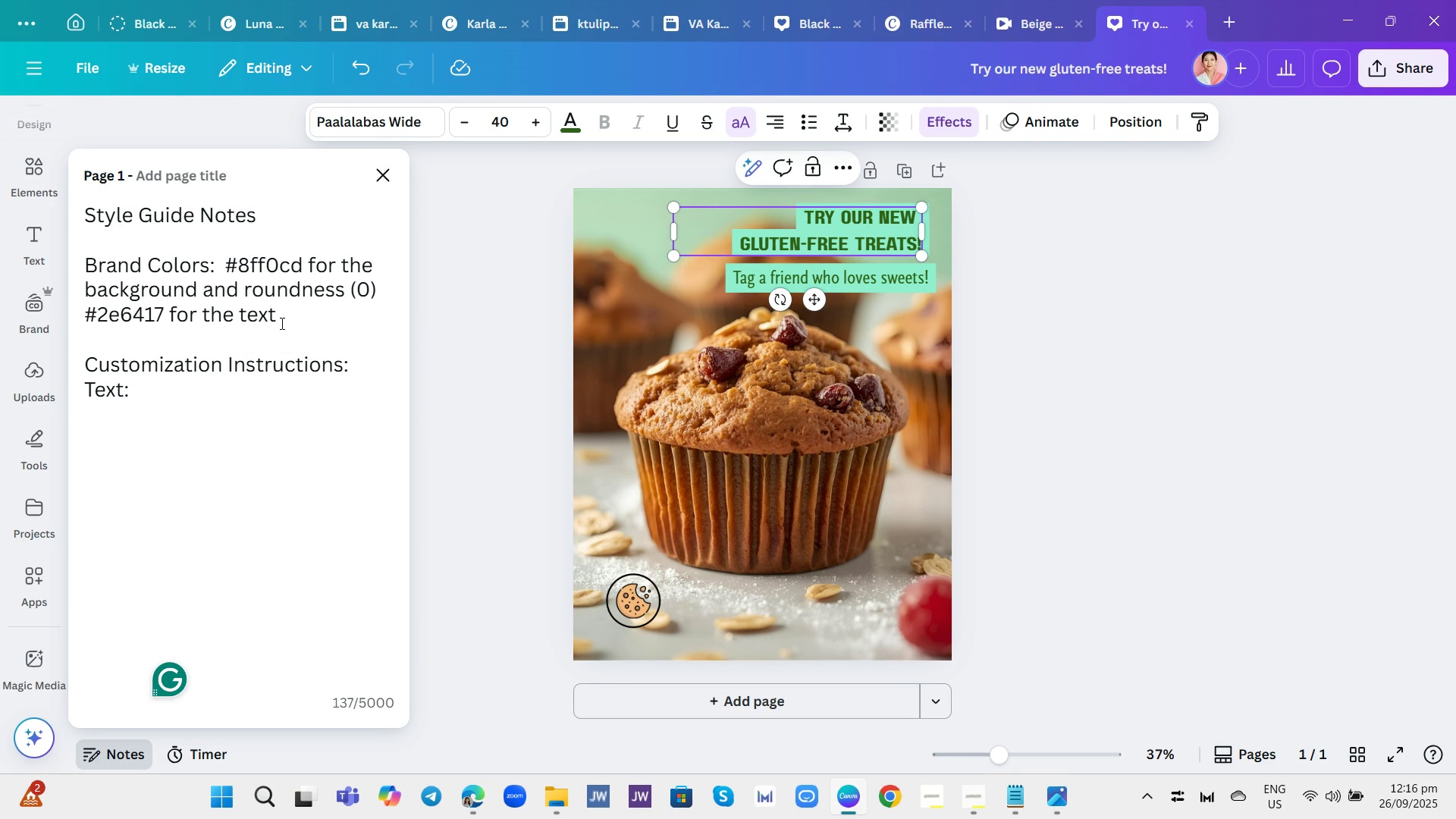 
wait(13.71)
 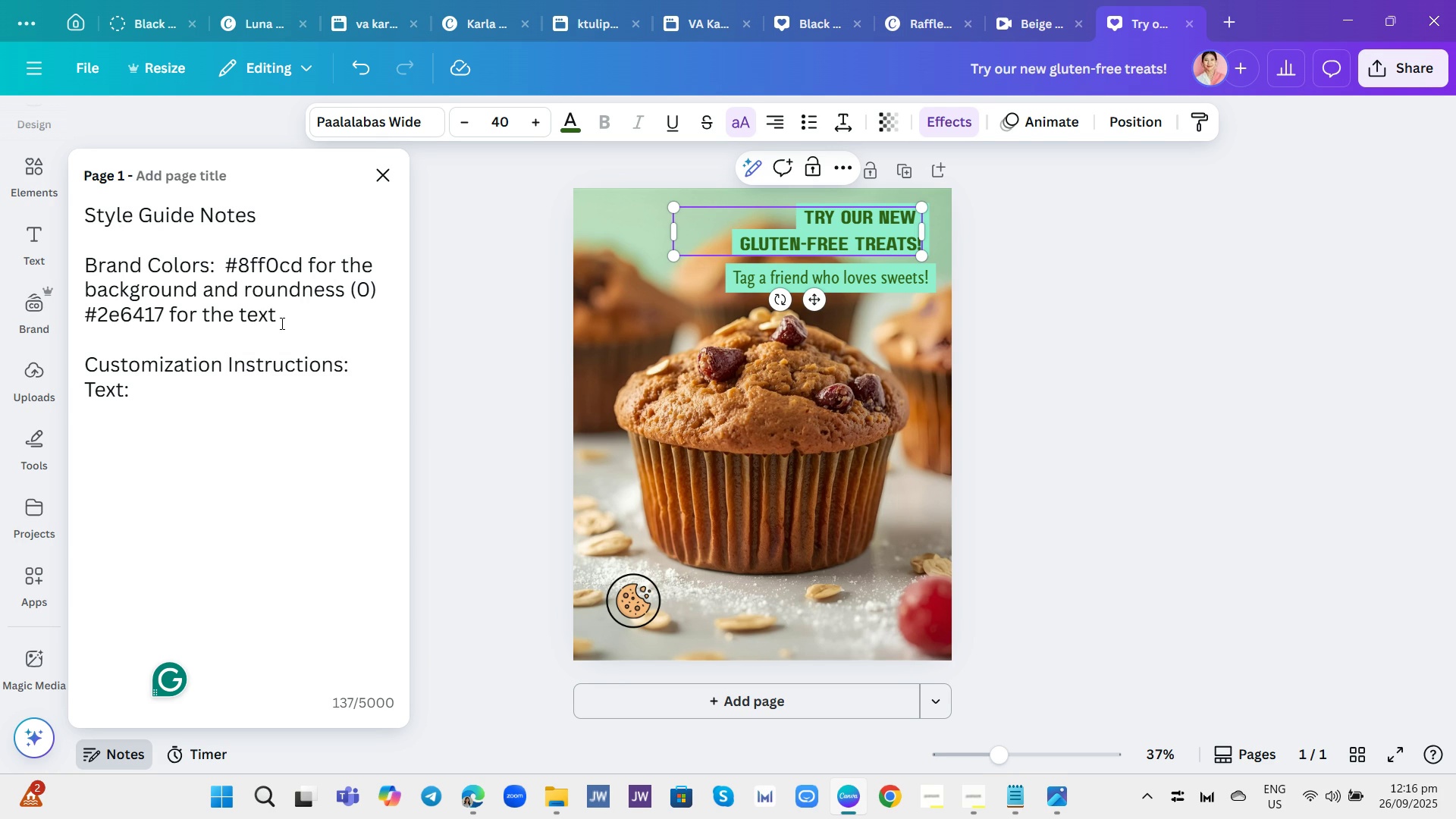 
type(All the )
key(Backspace)
key(Backspace)
key(Backspace)
key(Backspace)
type(text )
 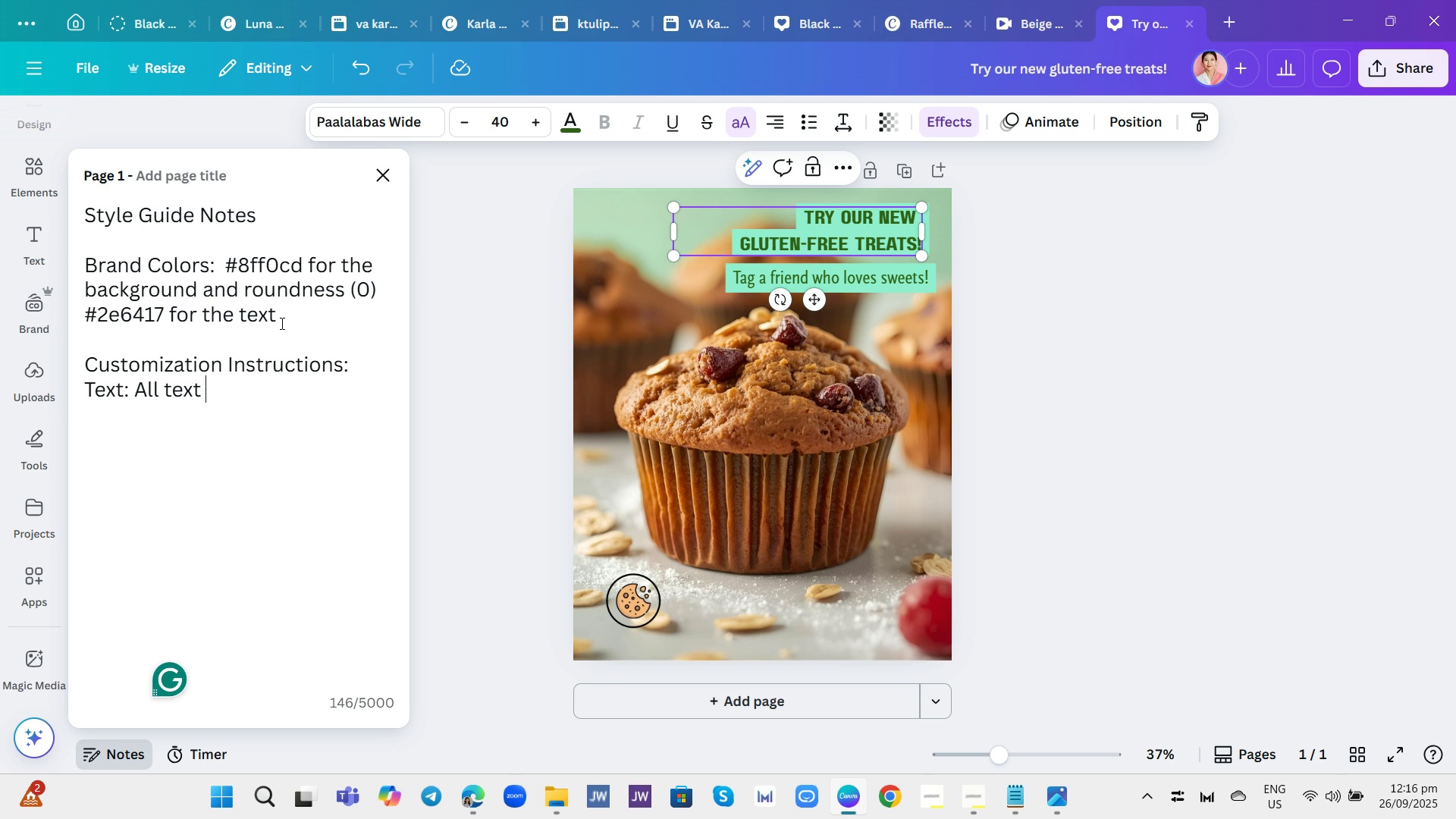 
wait(5.99)
 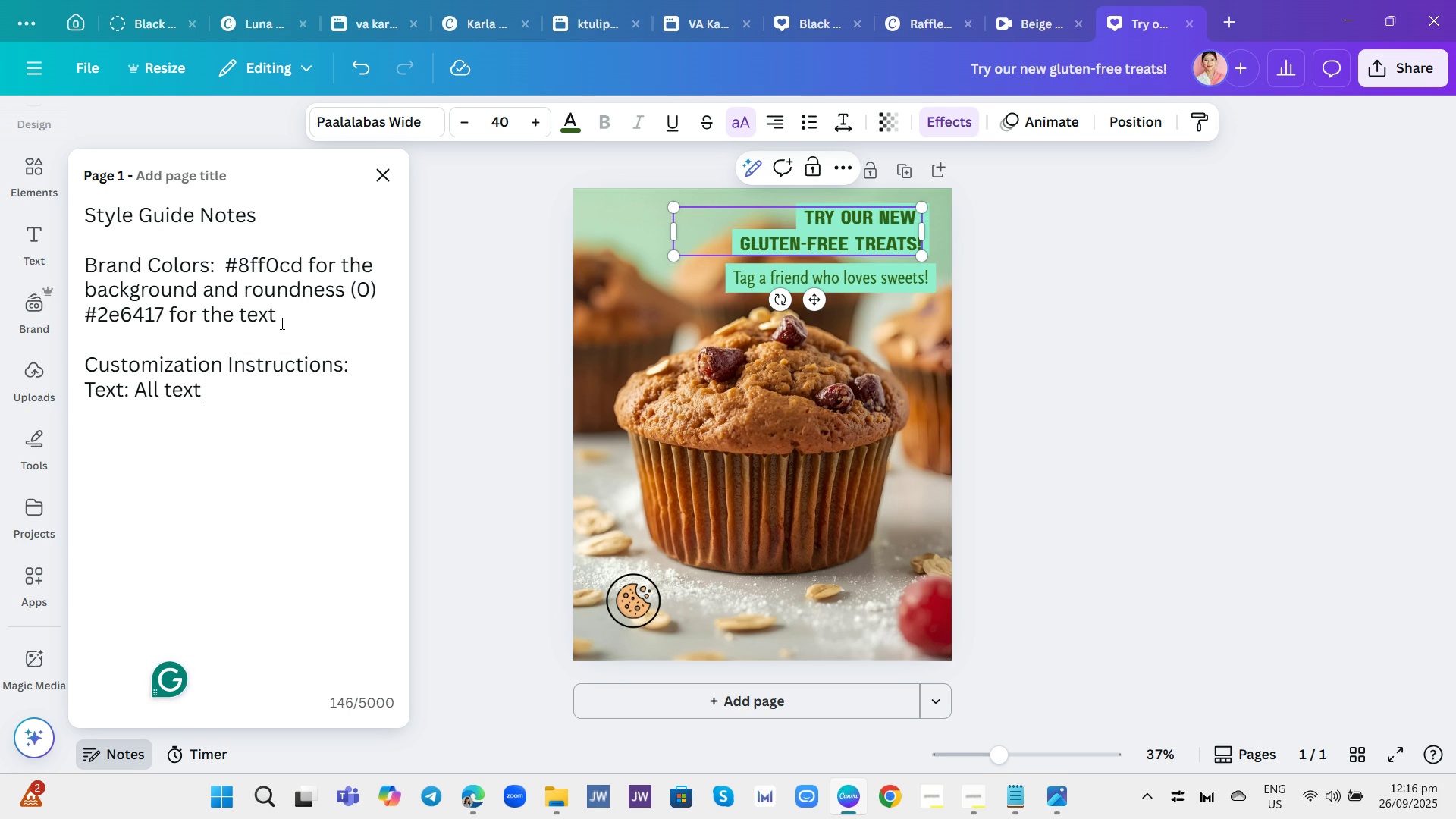 
type((headline and CTA) is in a custom font area and can be edited.)
 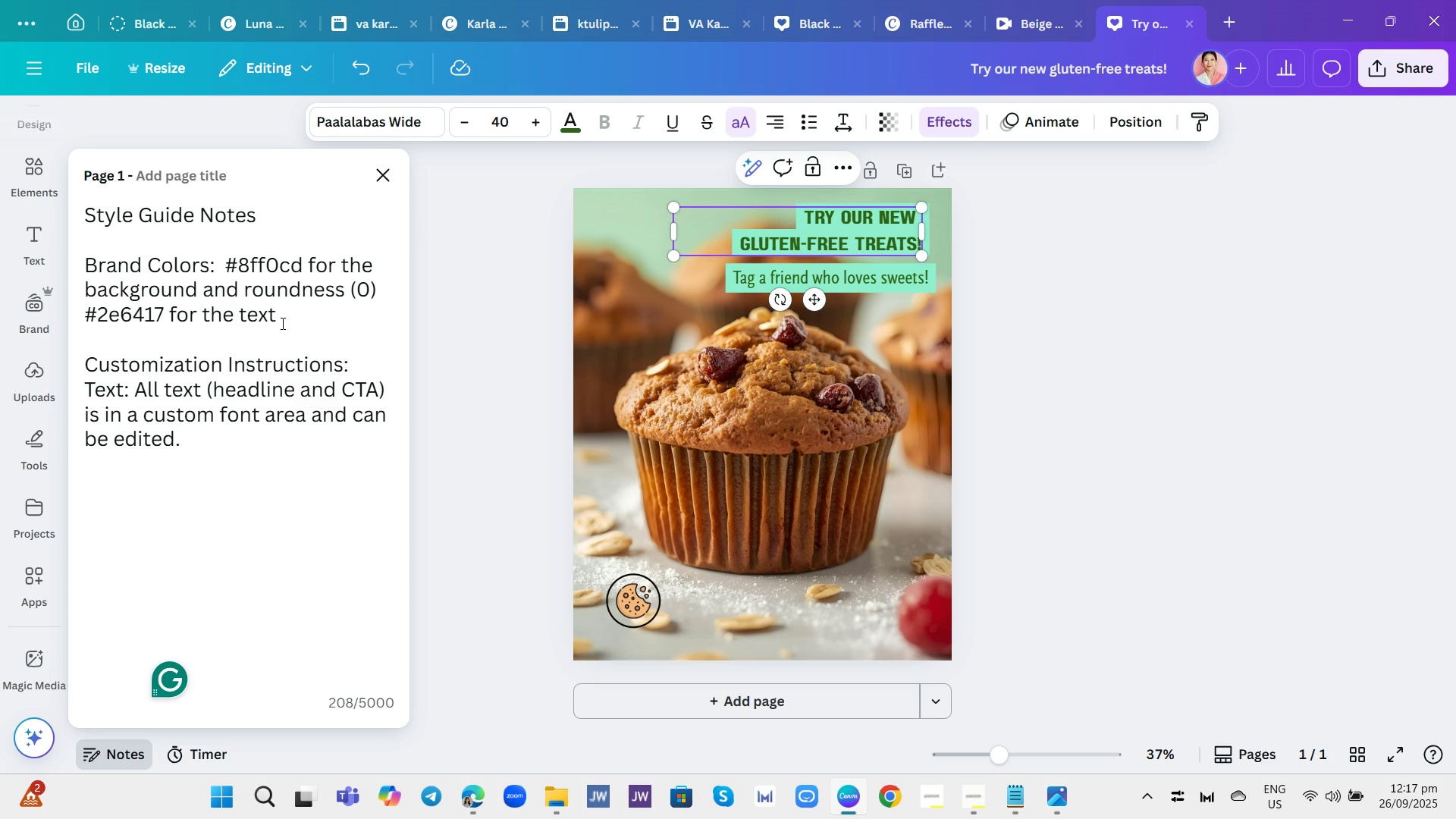 
key(Space)
 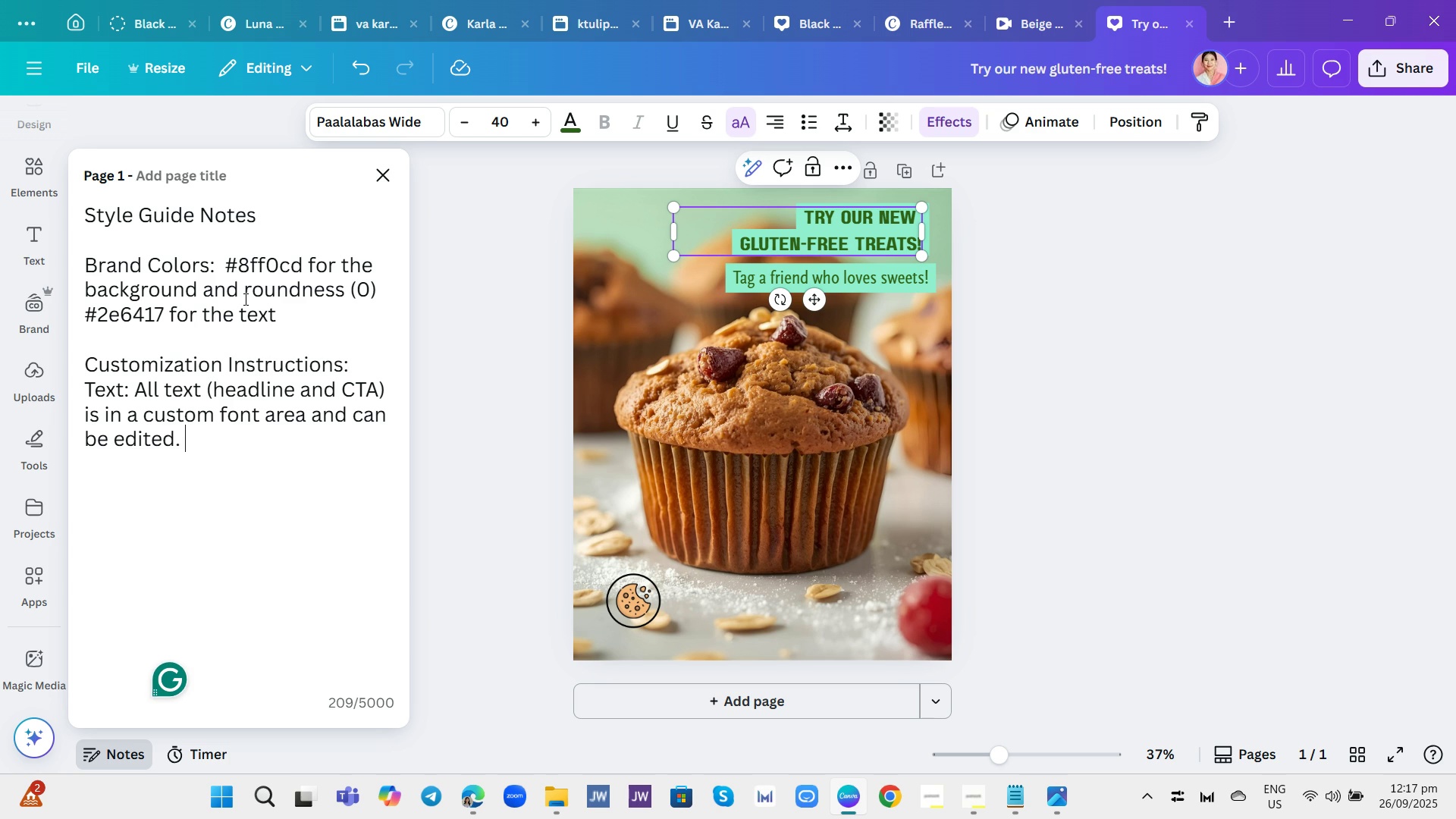 
wait(9.2)
 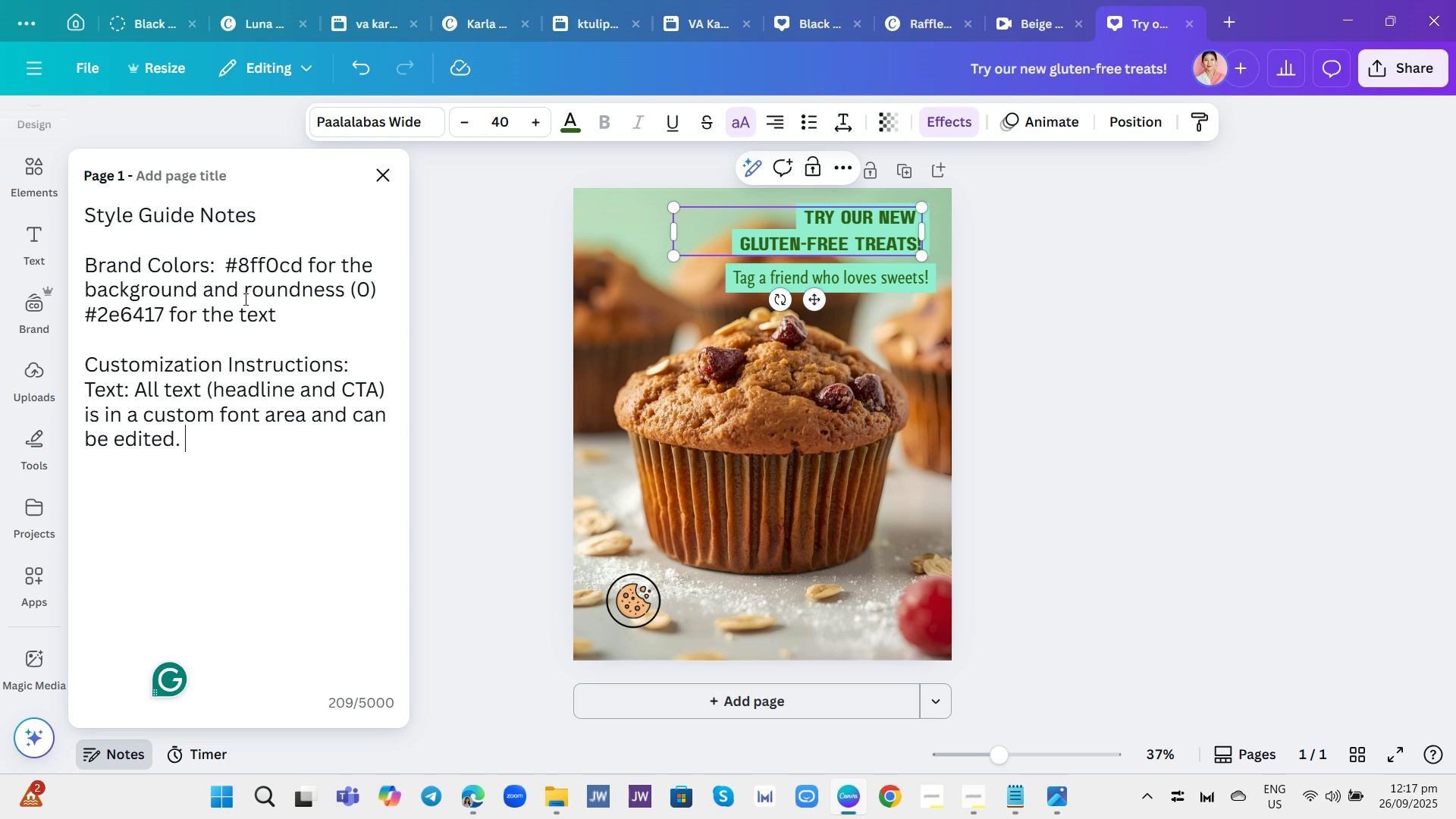 
type(Advise using no more than )
 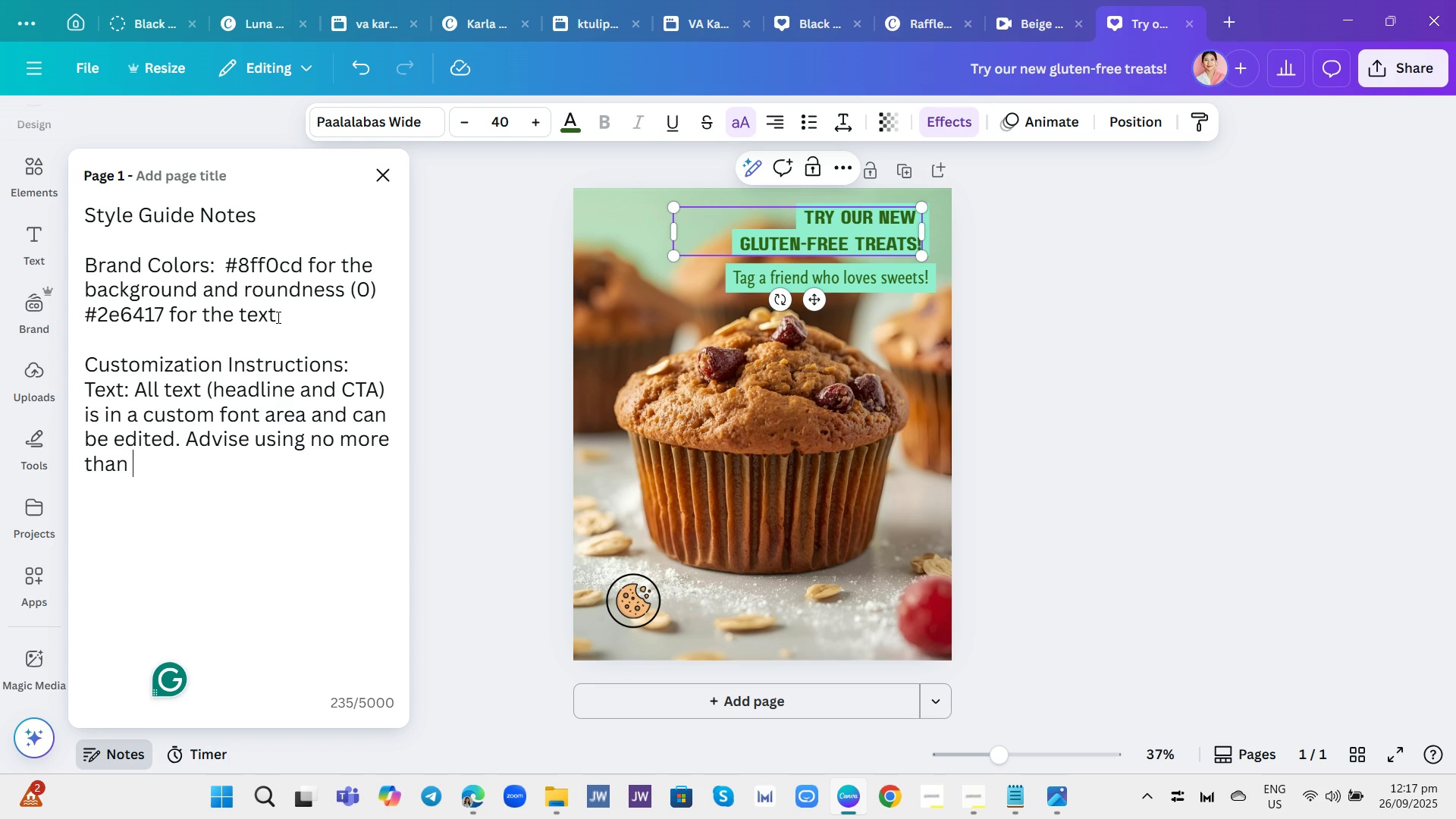 
type(15-20 words for the promotional message to keep it scannable.)
 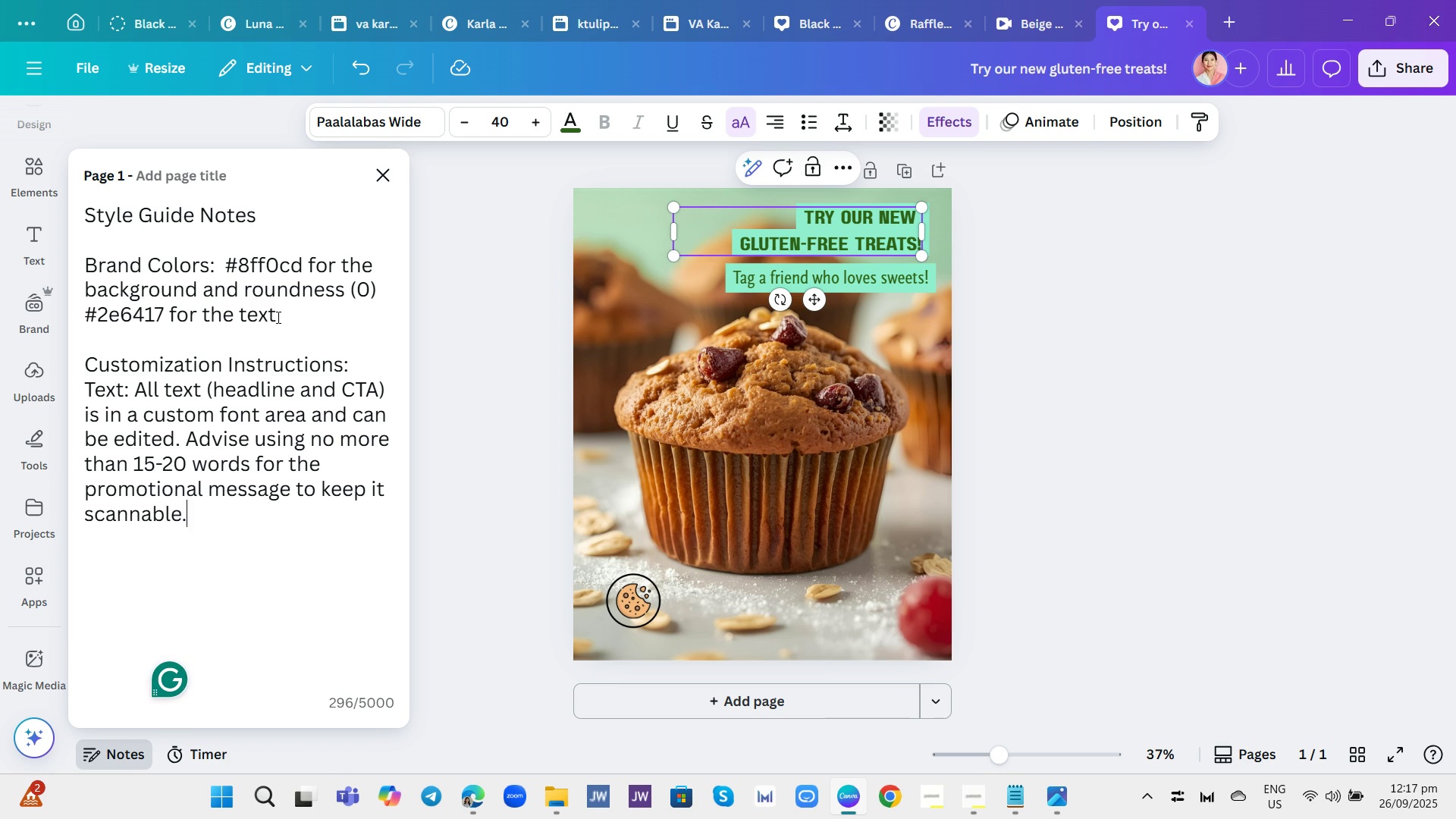 
key(Enter)
 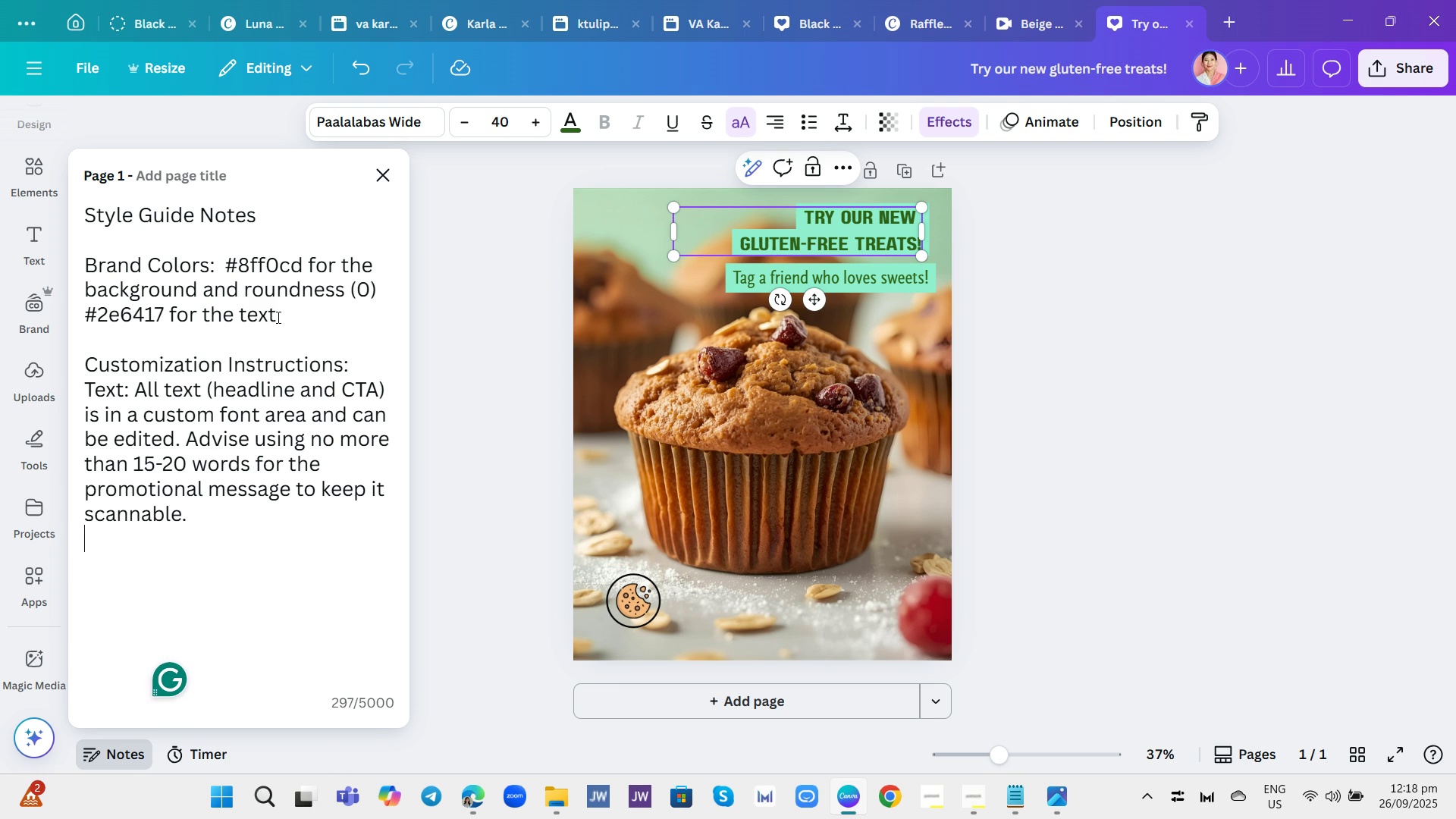 
key(Enter)
 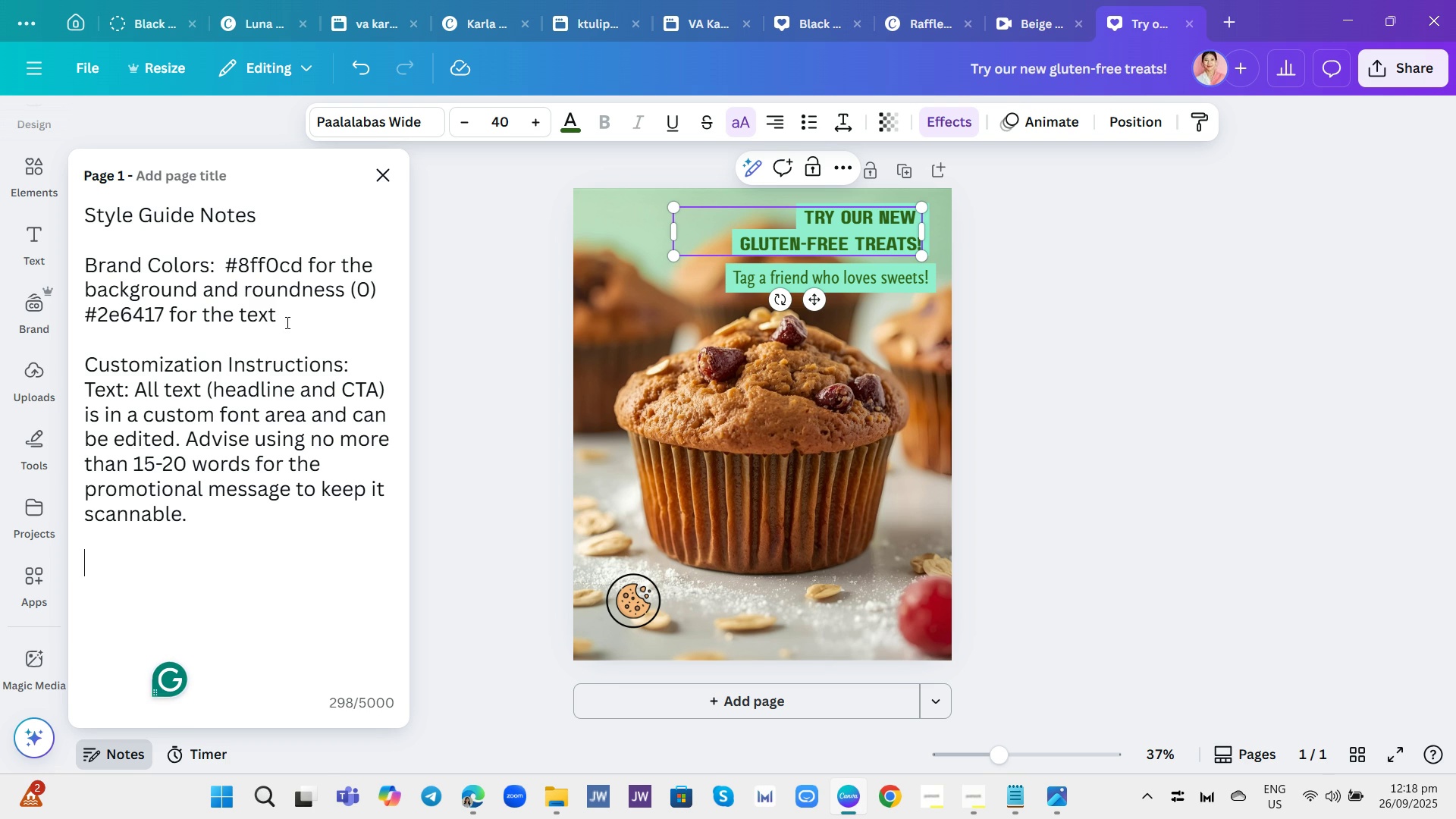 
wait(8.94)
 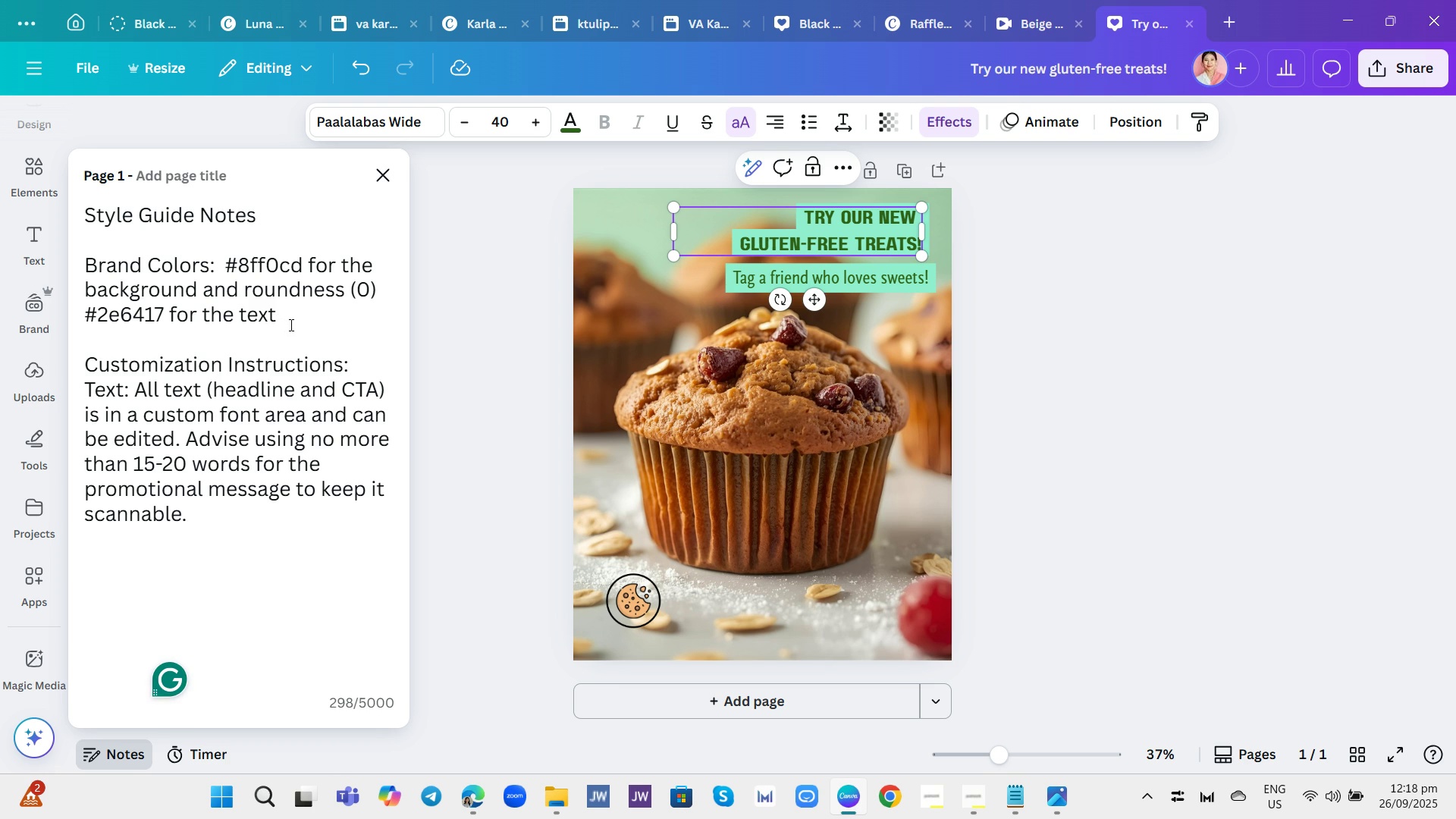 
type(Images: )
 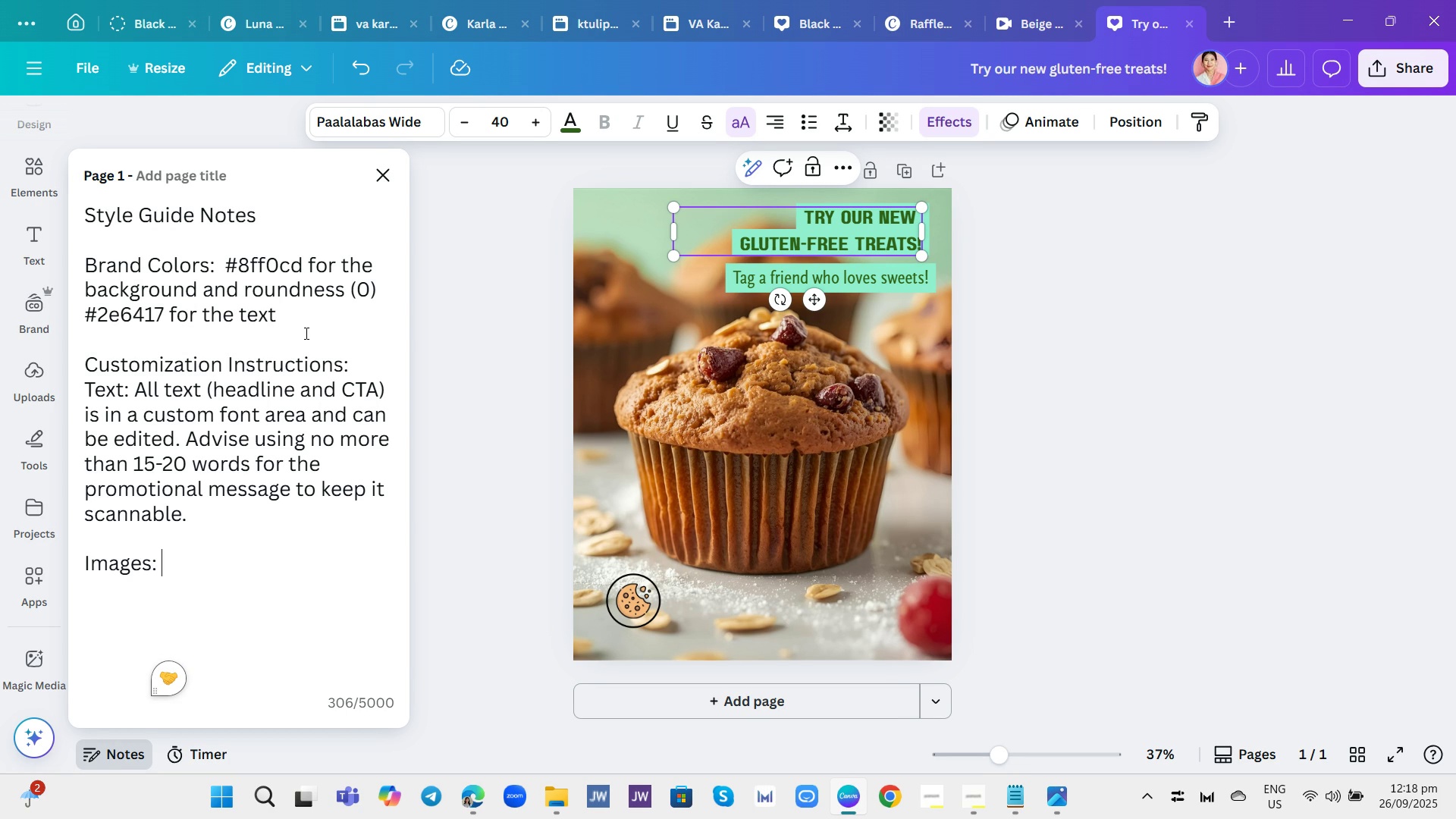 
wait(12.51)
 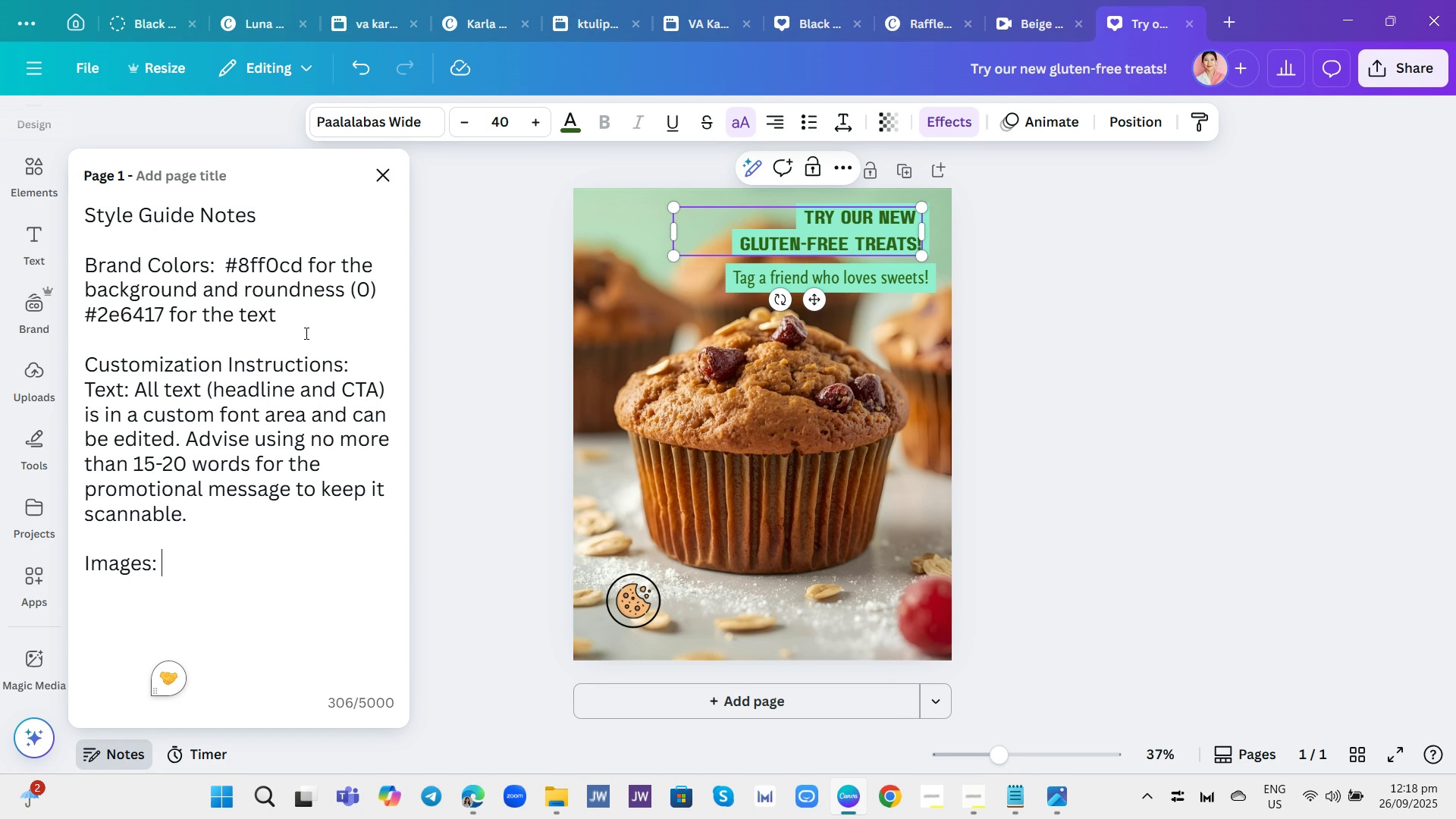 
type(Recommend only )
 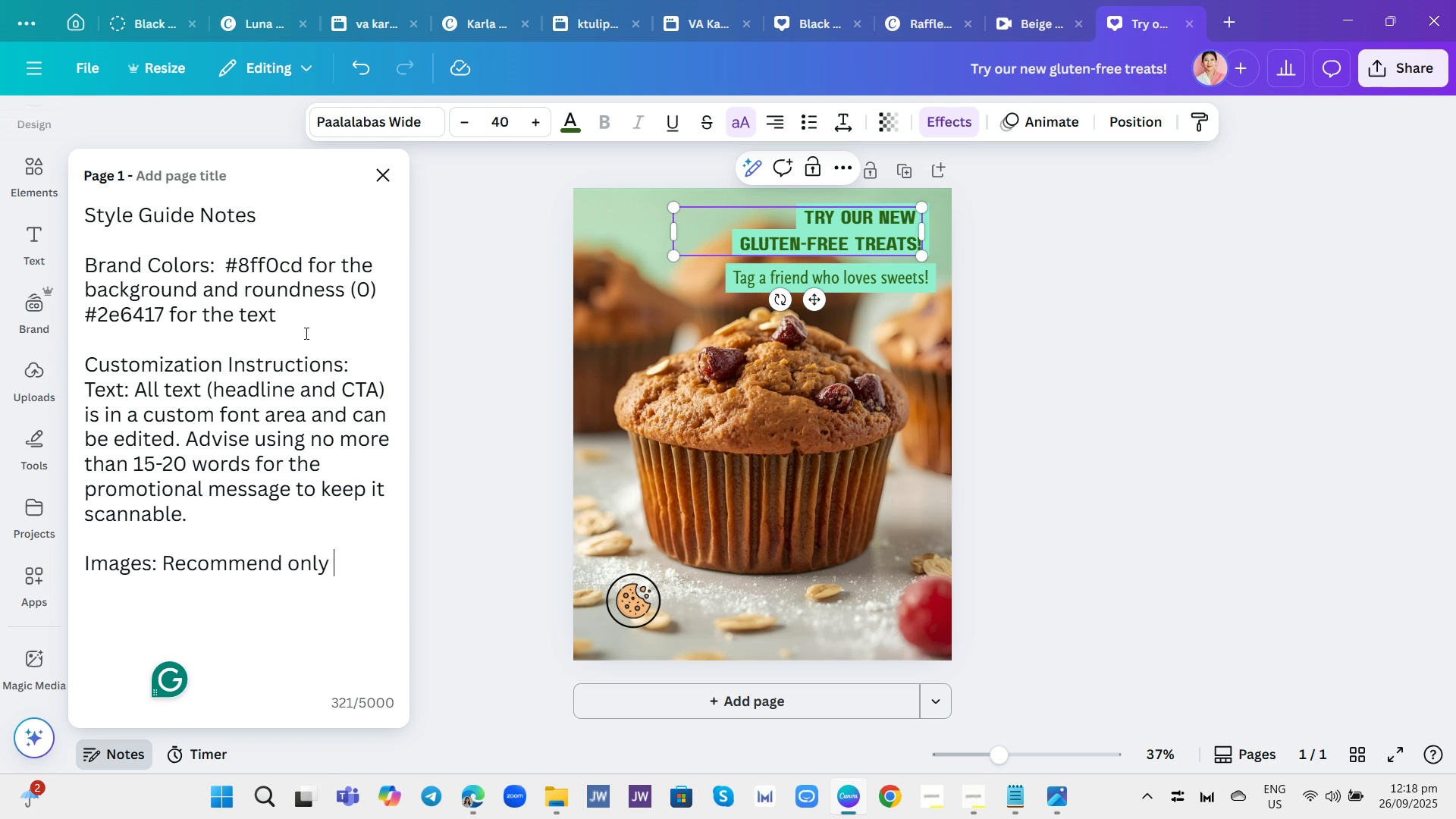 
type(using high-resolution,well)
key(Backspace)
key(Backspace)
key(Backspace)
key(Backspace)
type( wellit )
key(Backspace)
key(Backspace)
key(Backspace)
type(-it photos)
 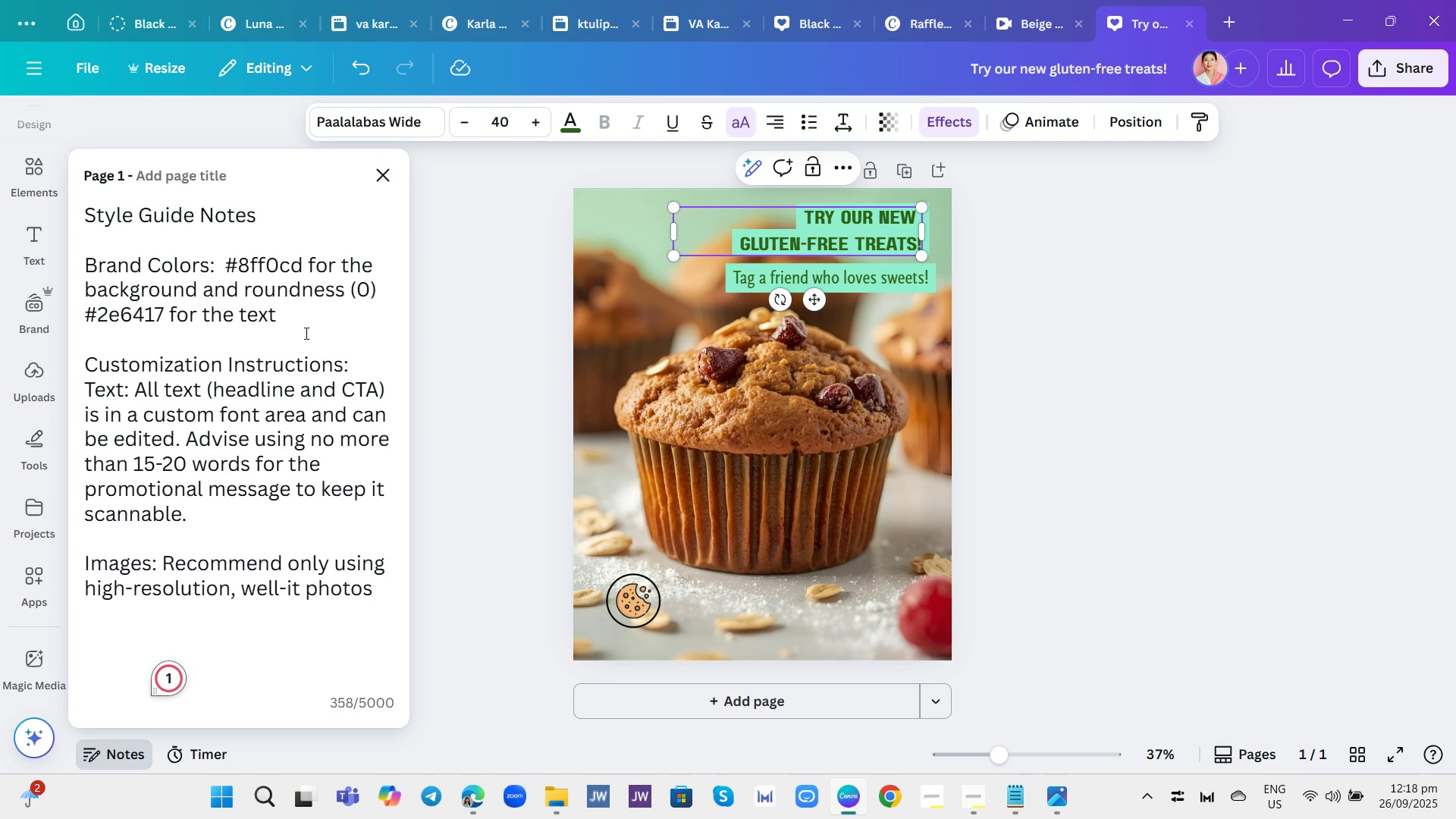 
type( taht keep )
key(Backspace)
key(Backspace)
key(Backspace)
key(Backspace)
key(Backspace)
type(hat keep the treat )
 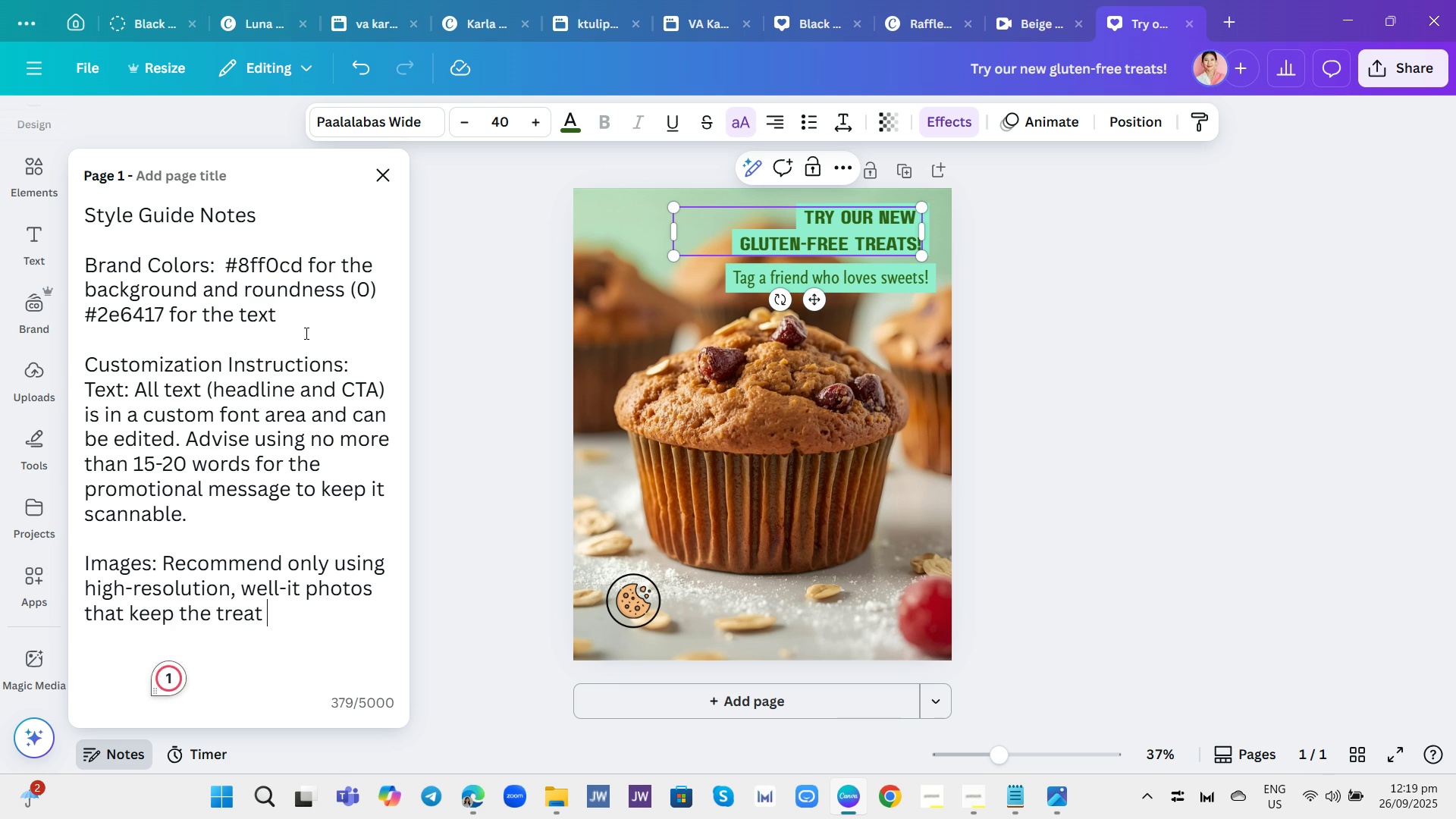 
wait(6.77)
 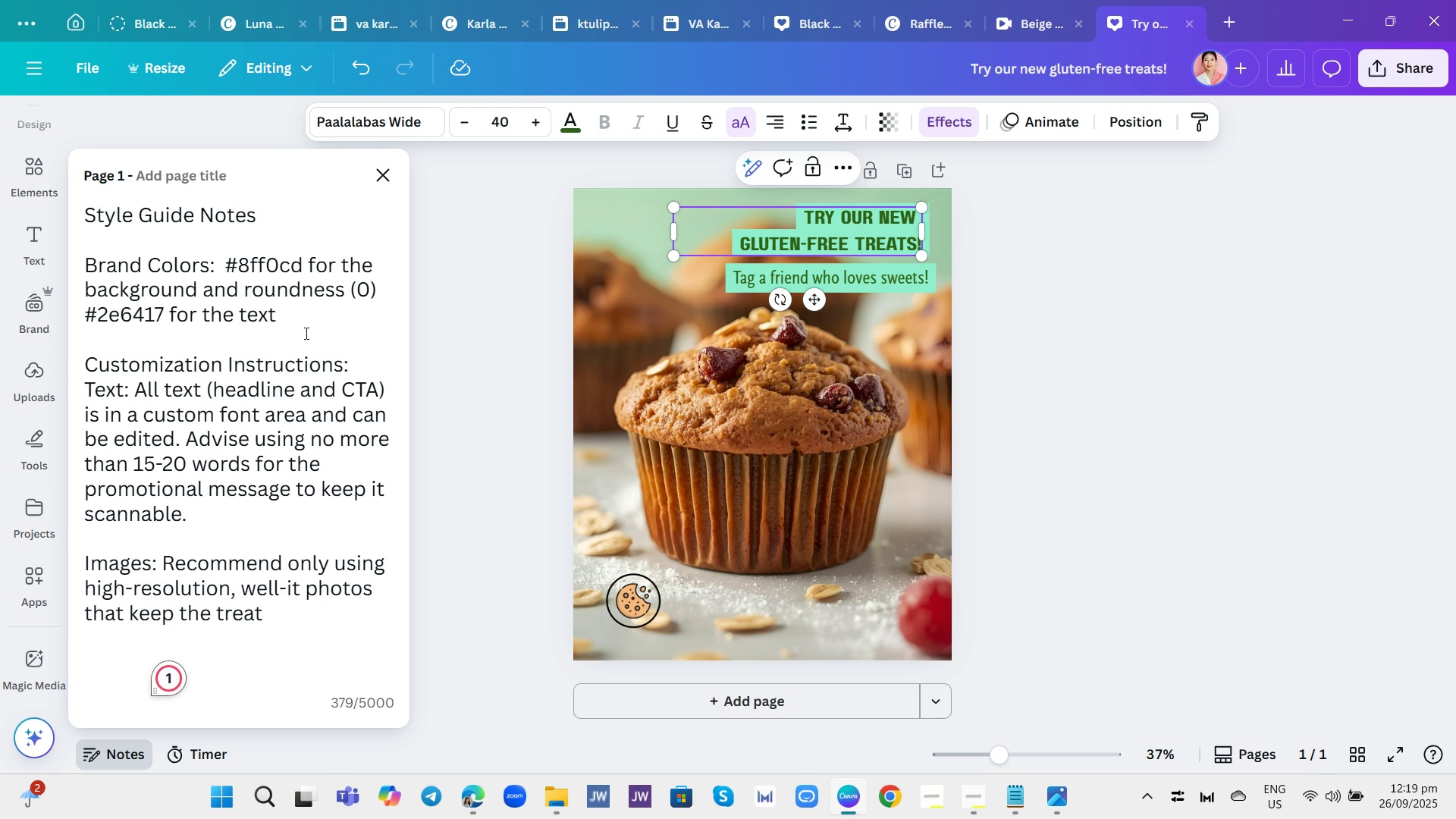 
hold_key(key=Backspace, duration=0.45)
 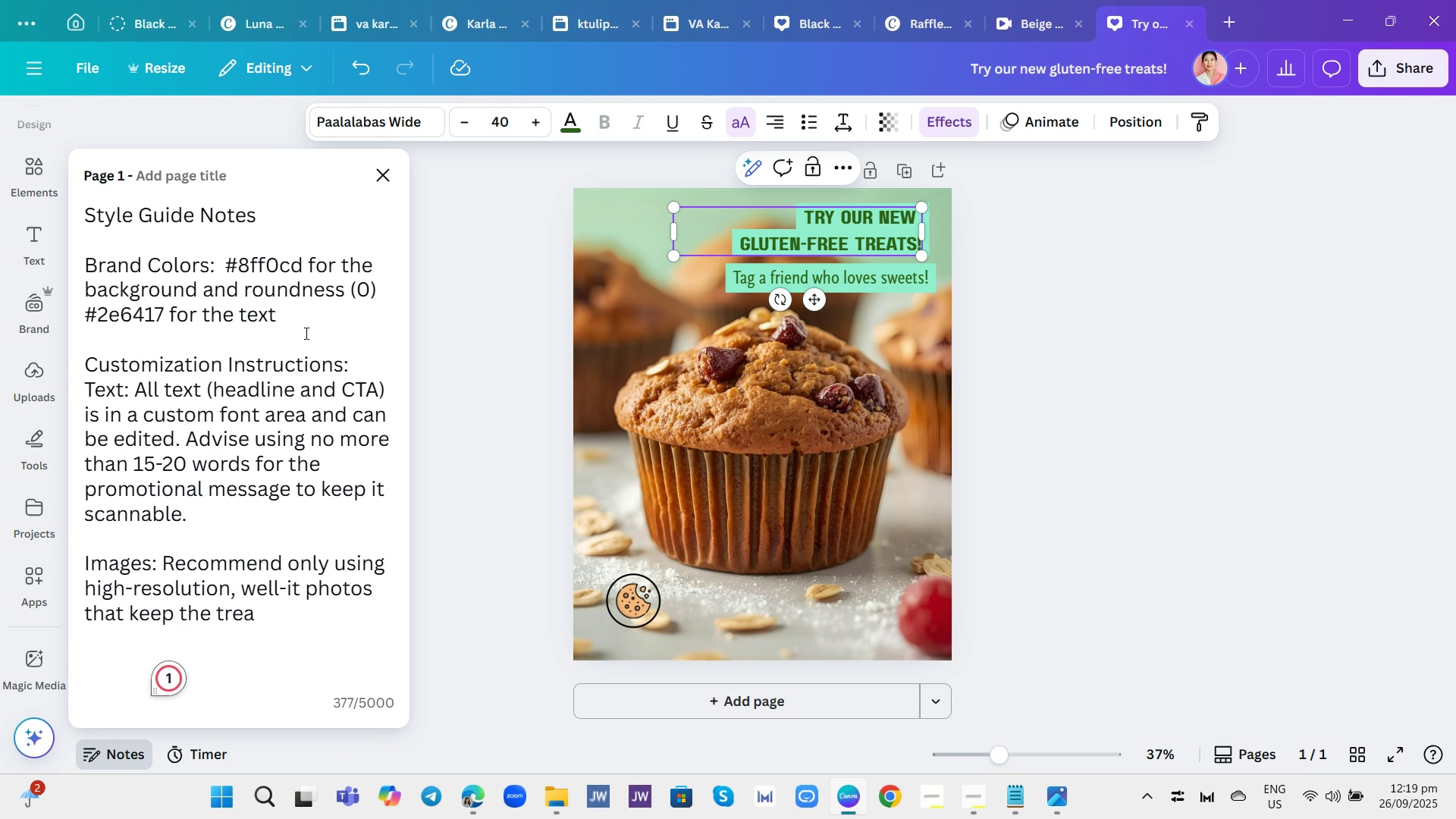 
key(Backspace)
 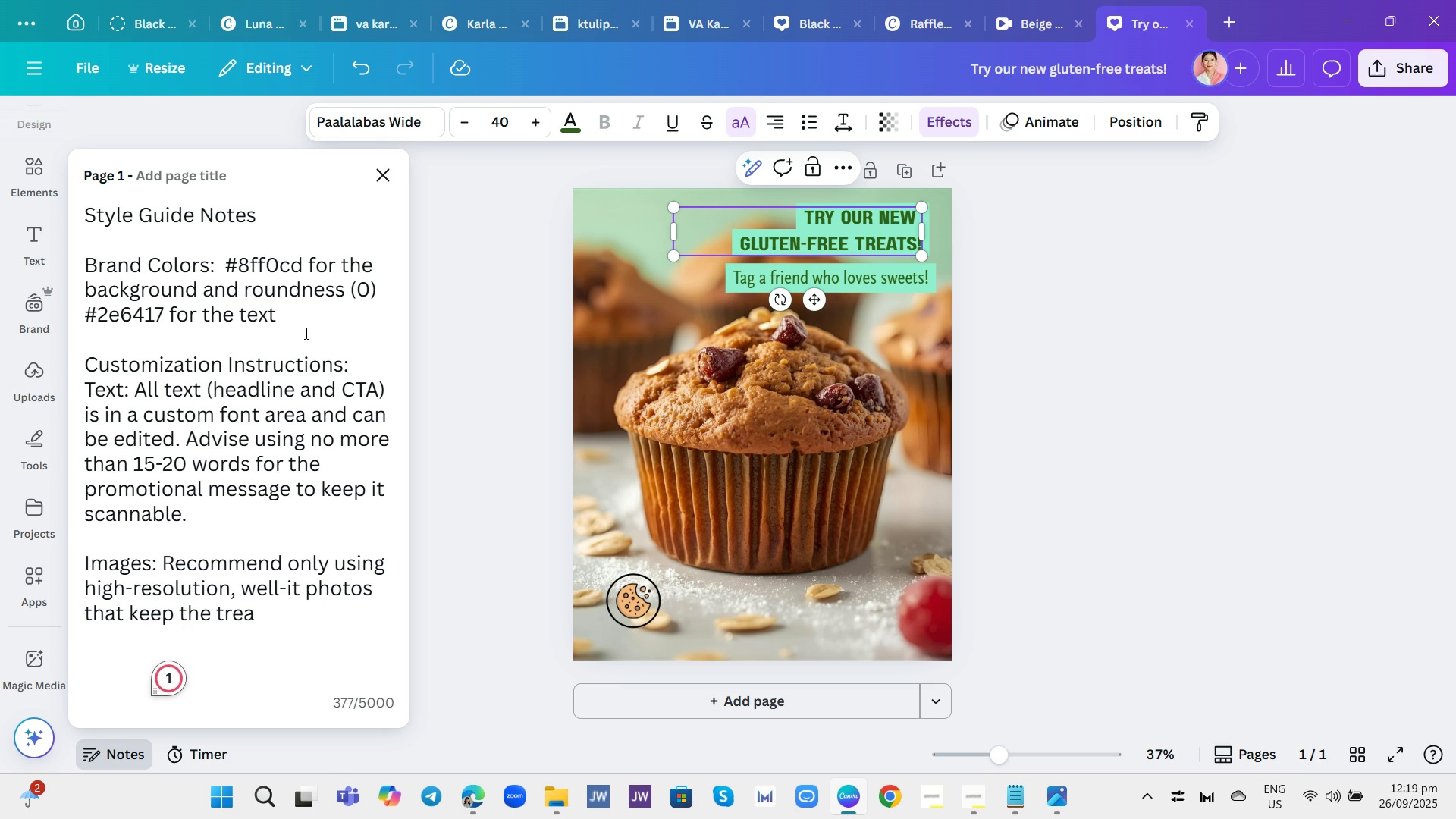 
key(Backspace)
 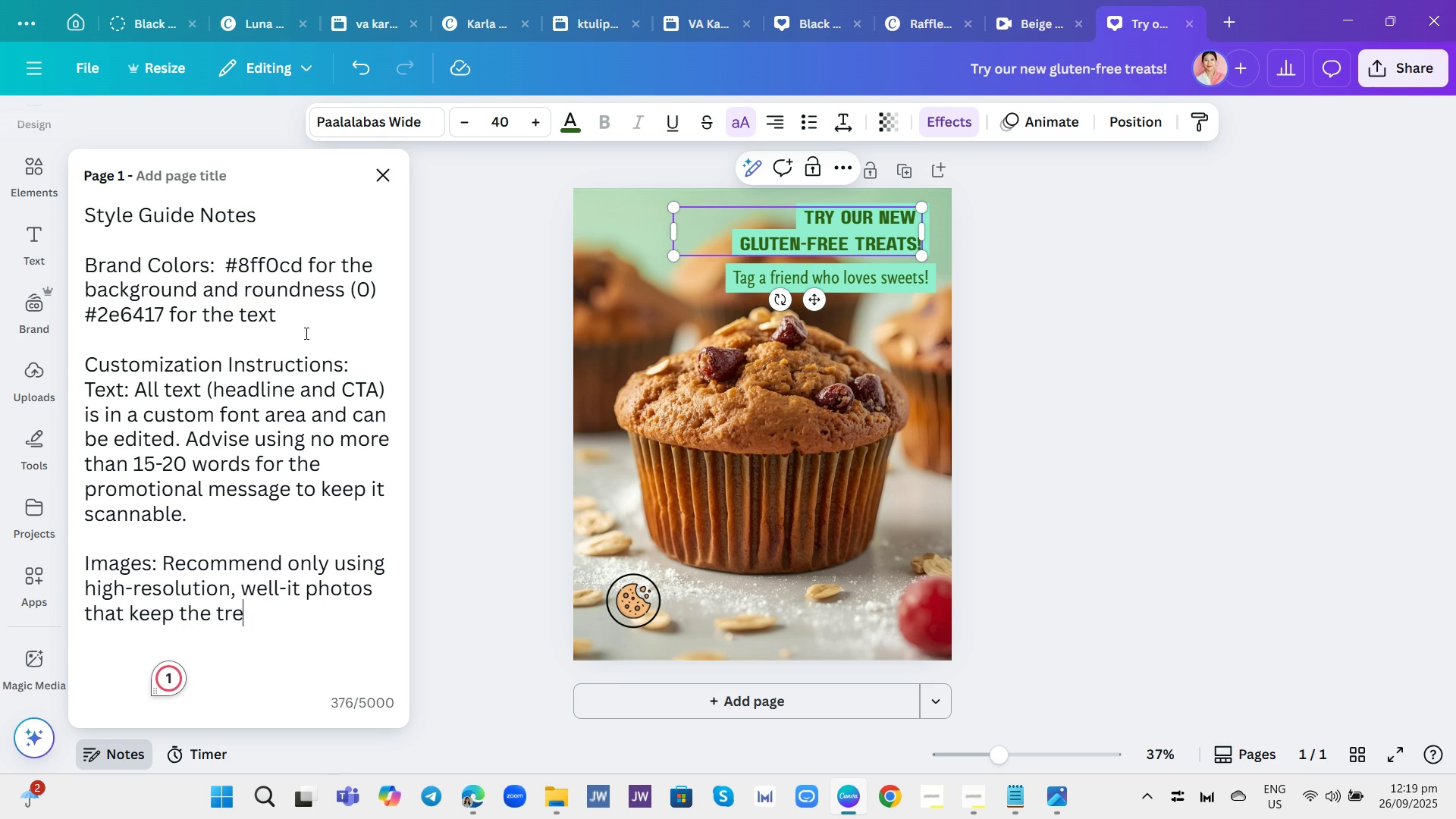 
key(Backspace)
 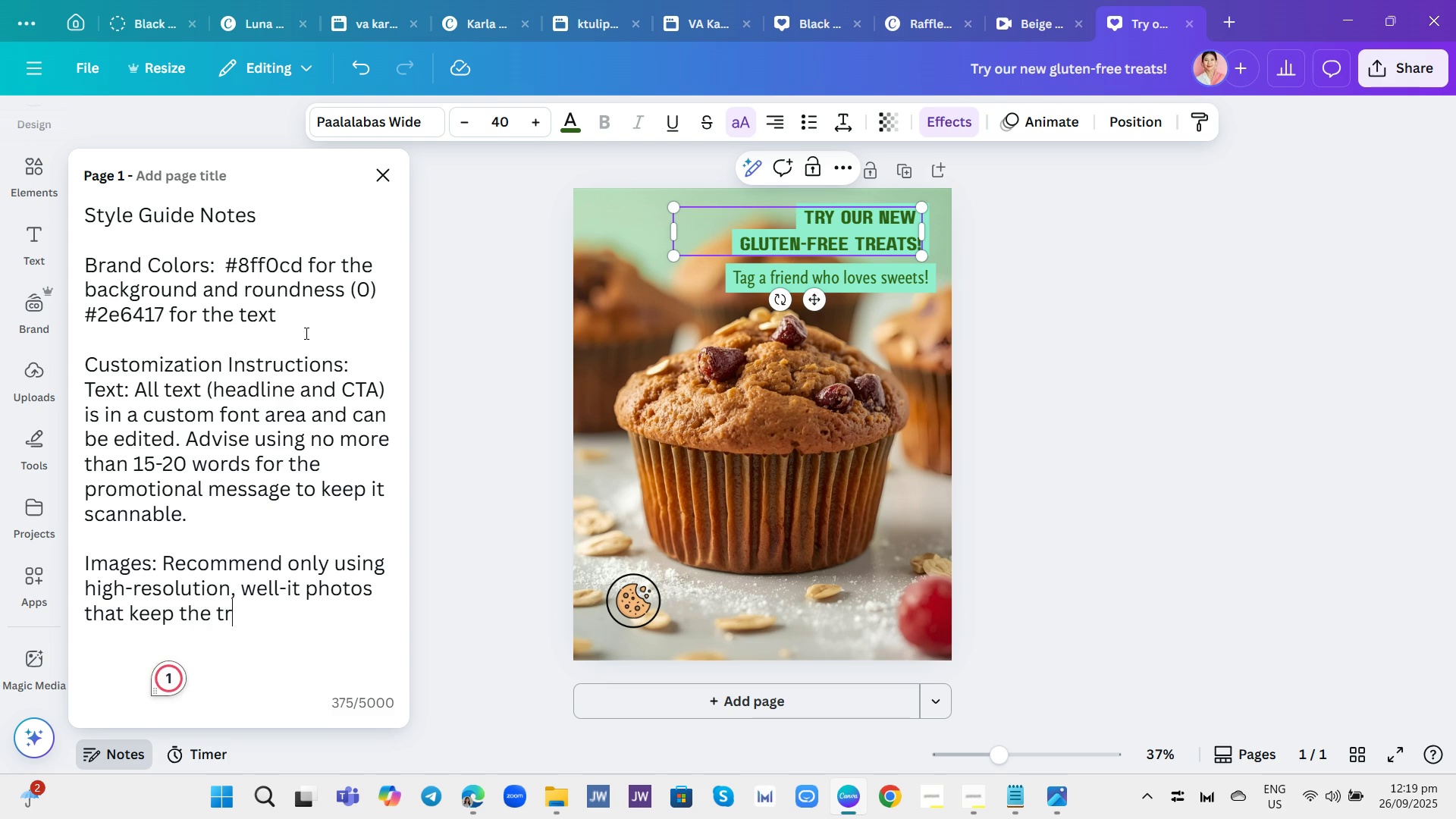 
key(Backspace)
 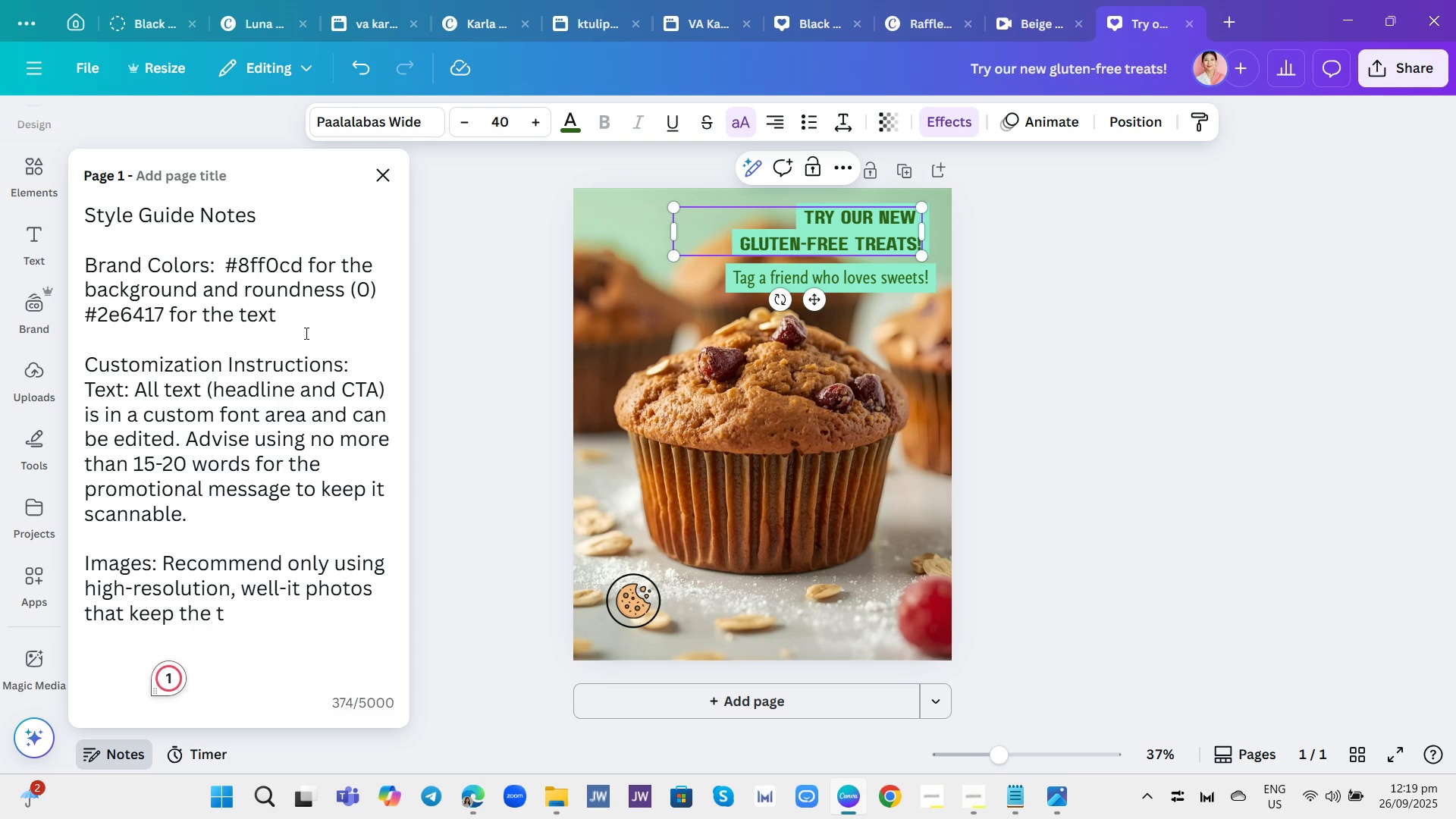 
key(Backspace)
 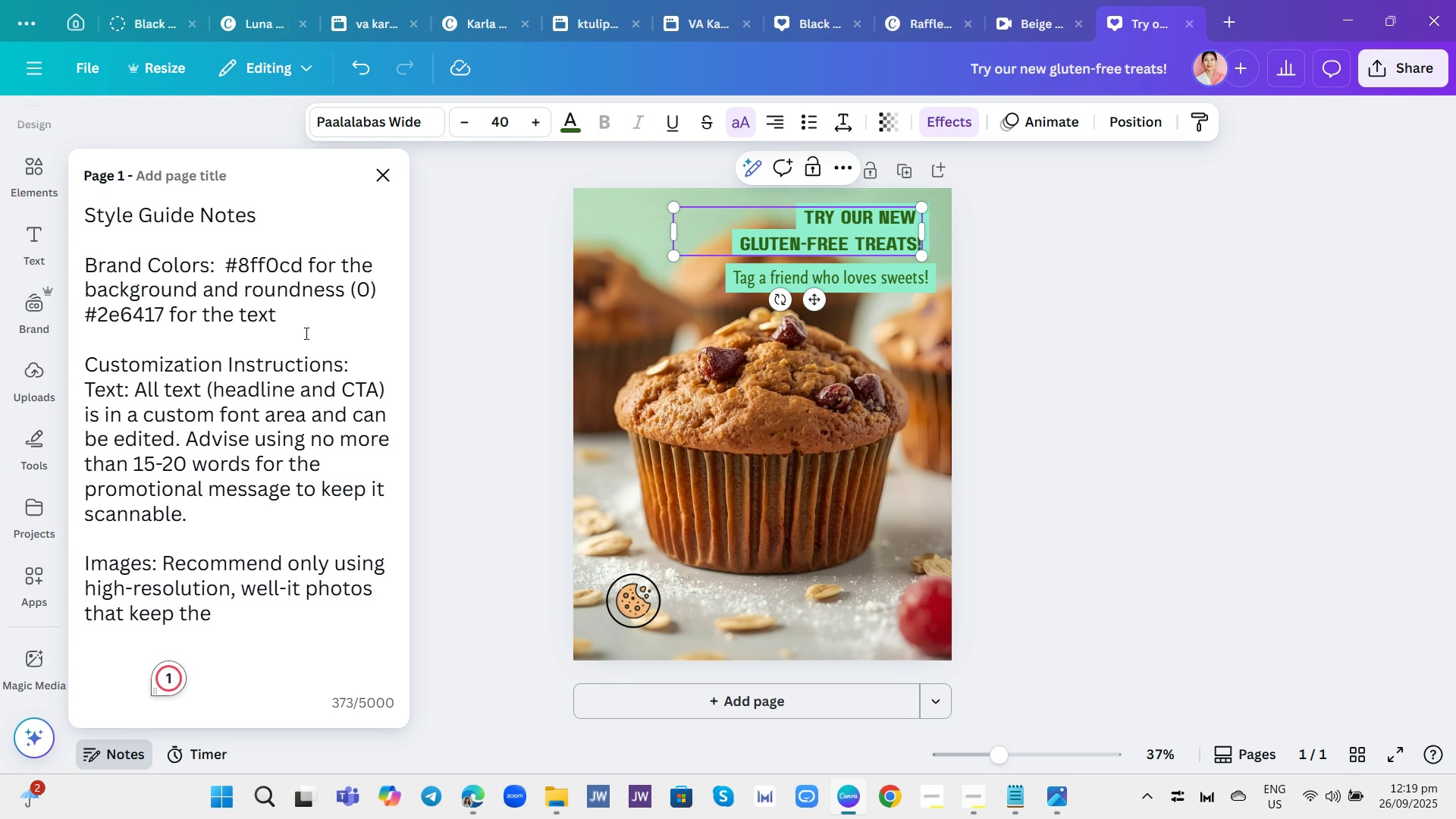 
wait(15.32)
 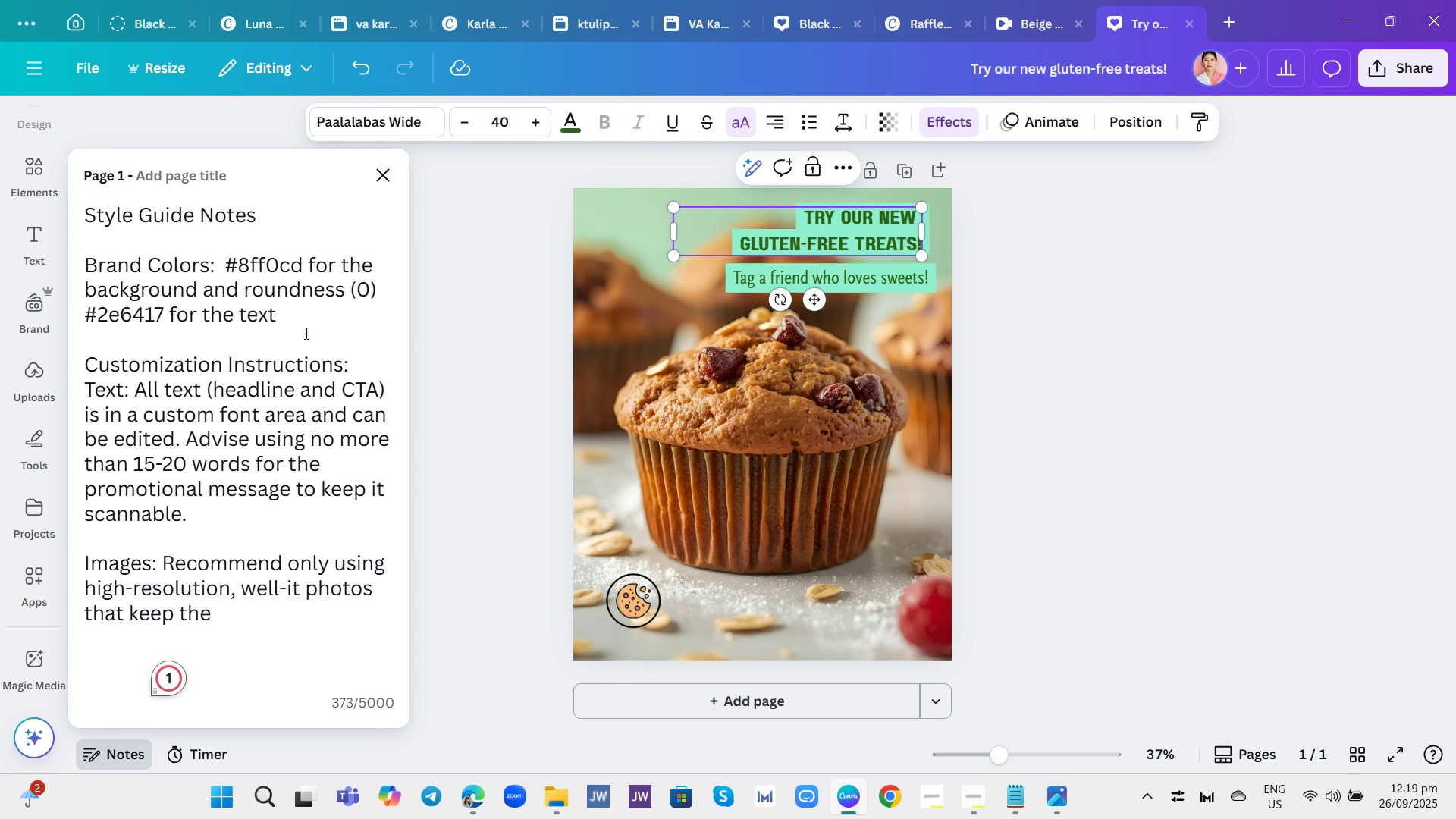 
type(treat in  he cener of the frame)
 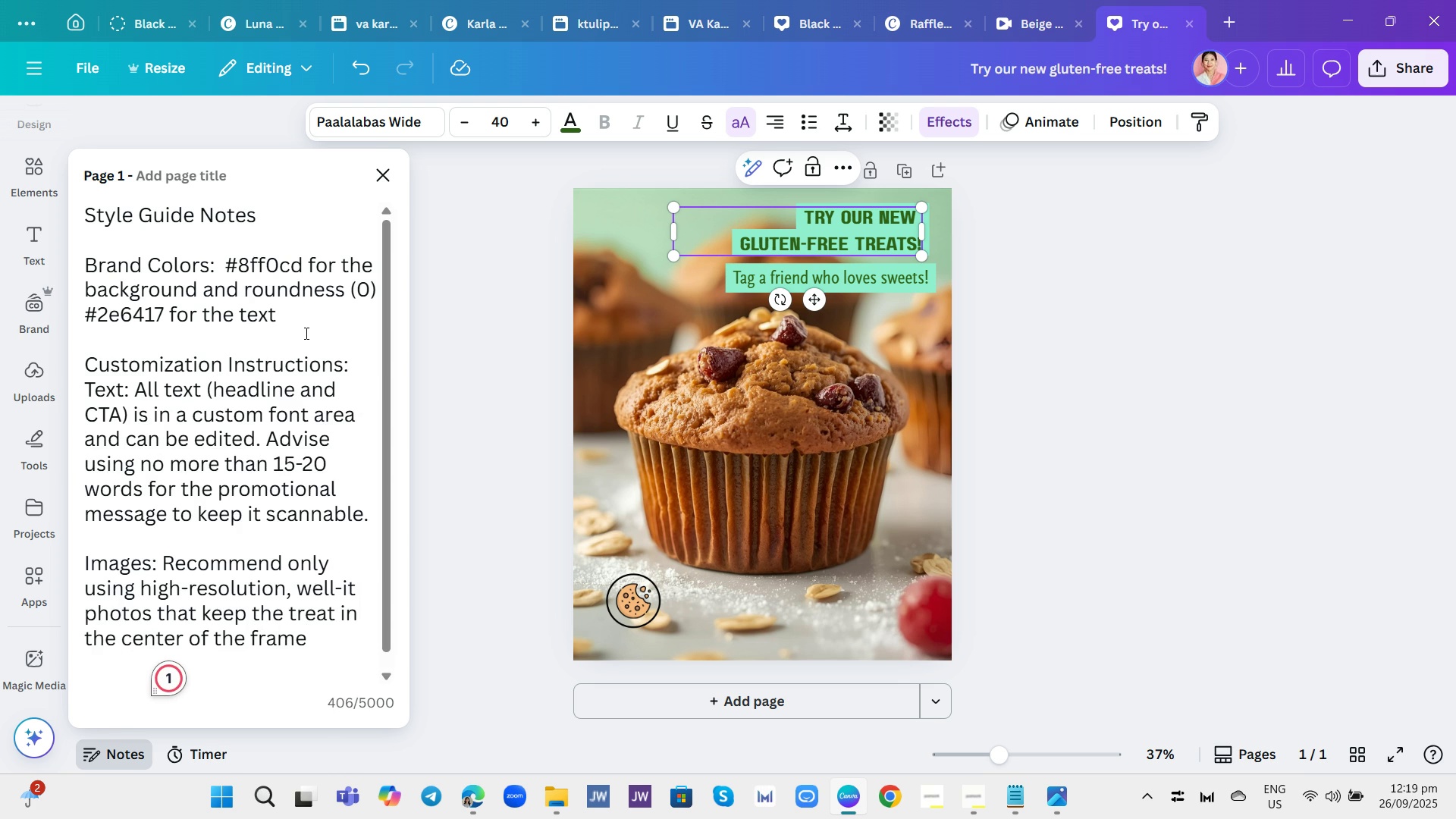 
wait(5.99)
 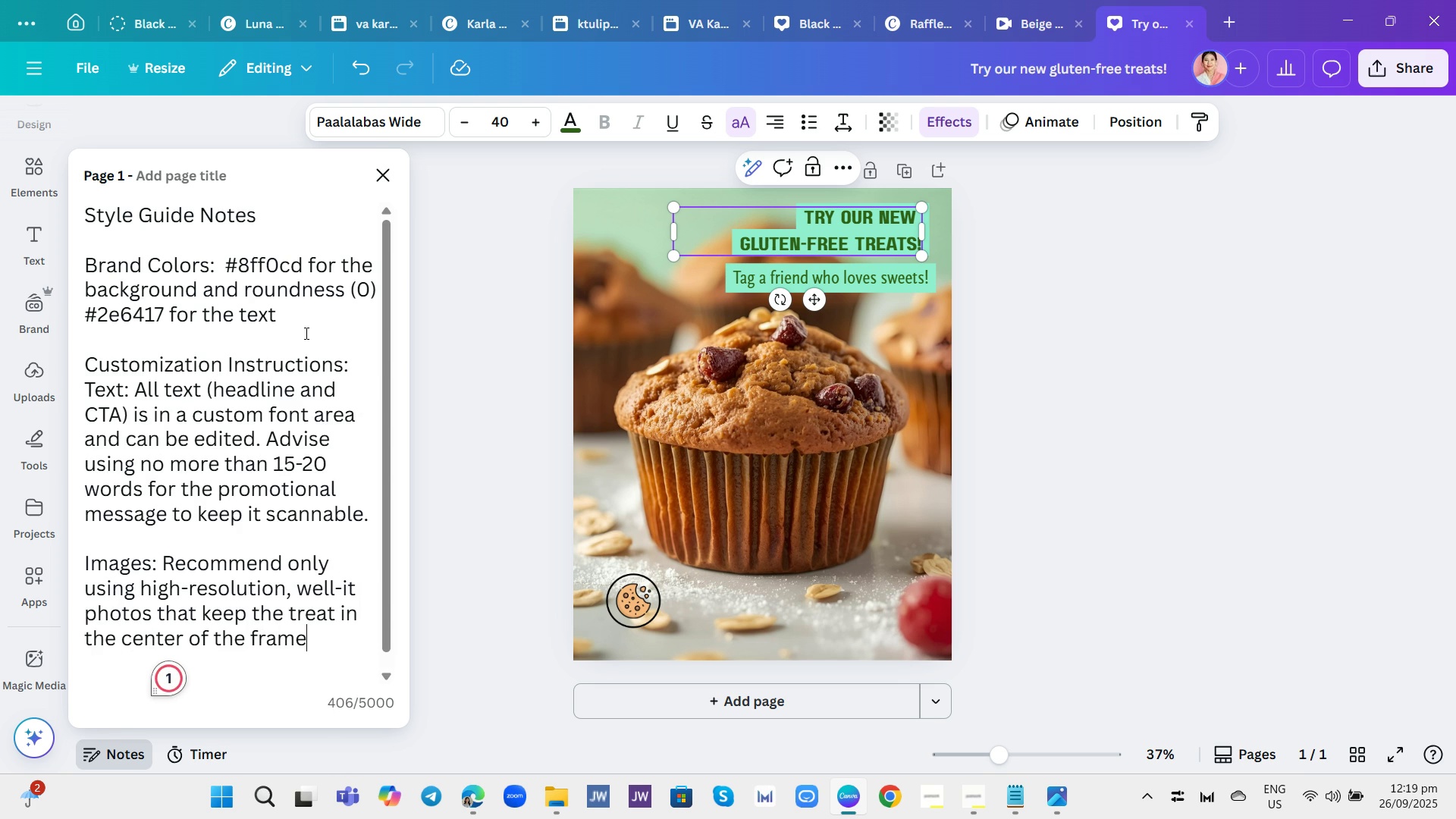 
key(Enter)
 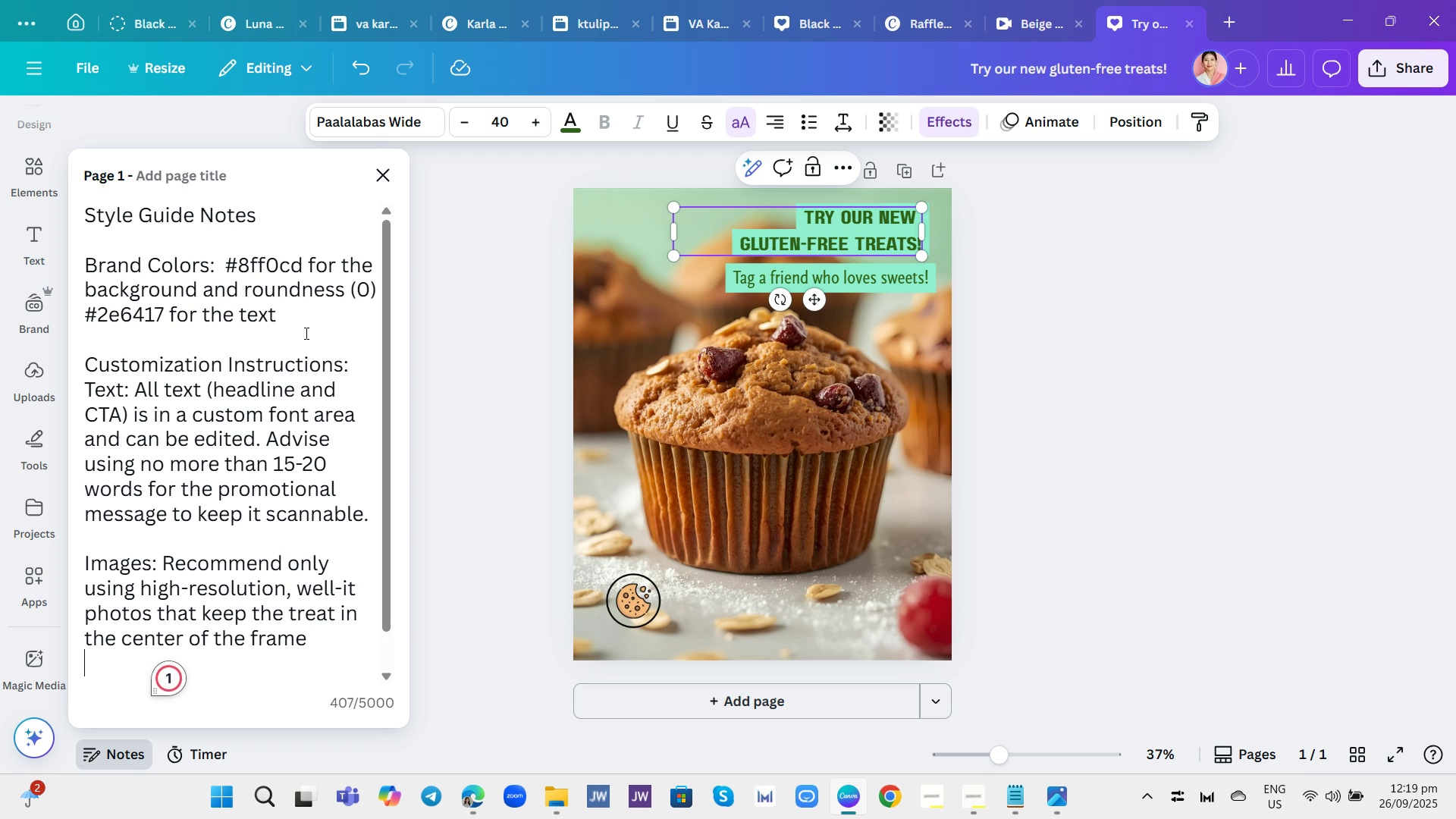 
key(Enter)
 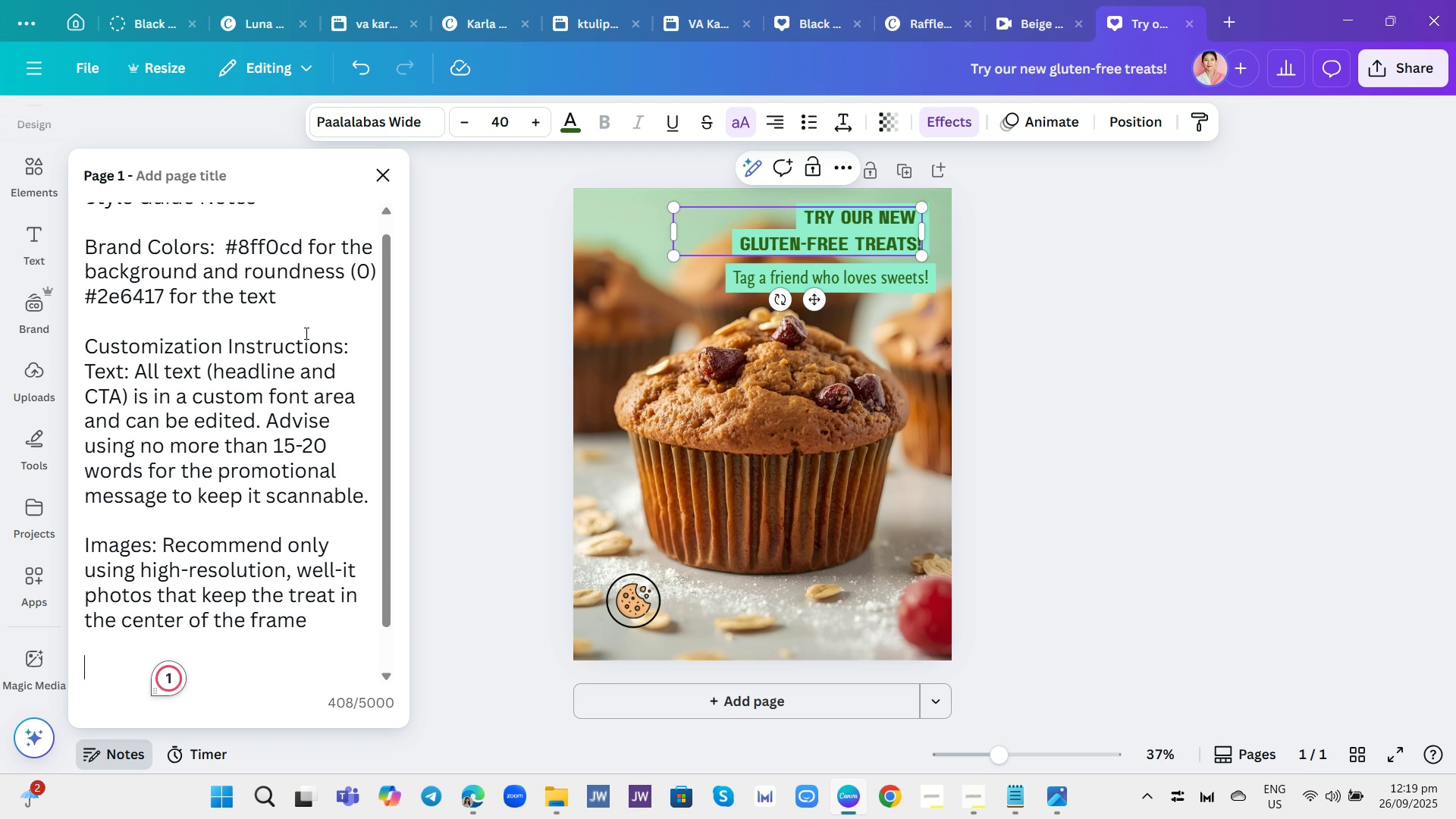 
type(Logo are)
key(Backspace)
key(Backspace)
key(Backspace)
 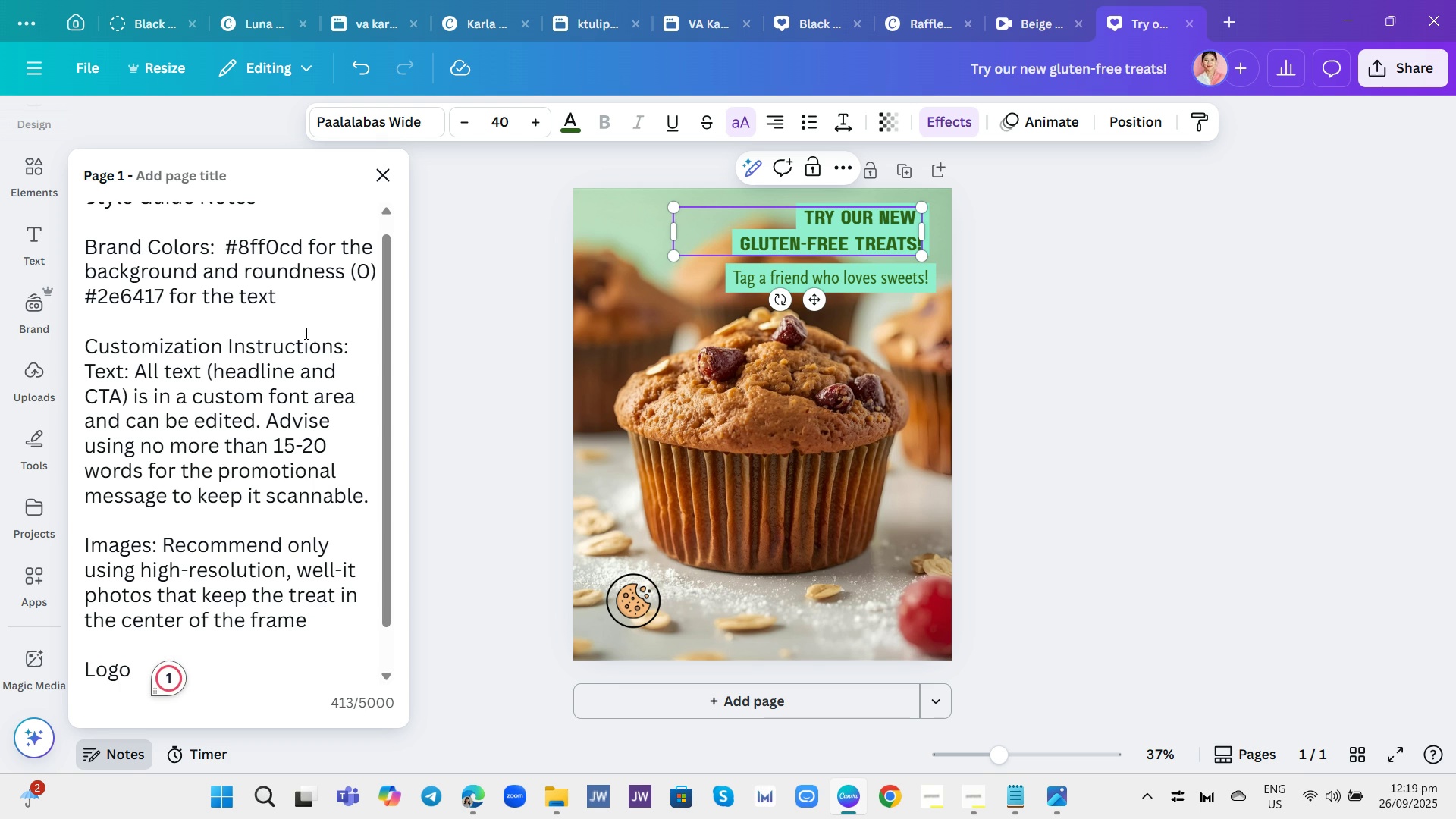 
type(Are: Clarify the exact size)
 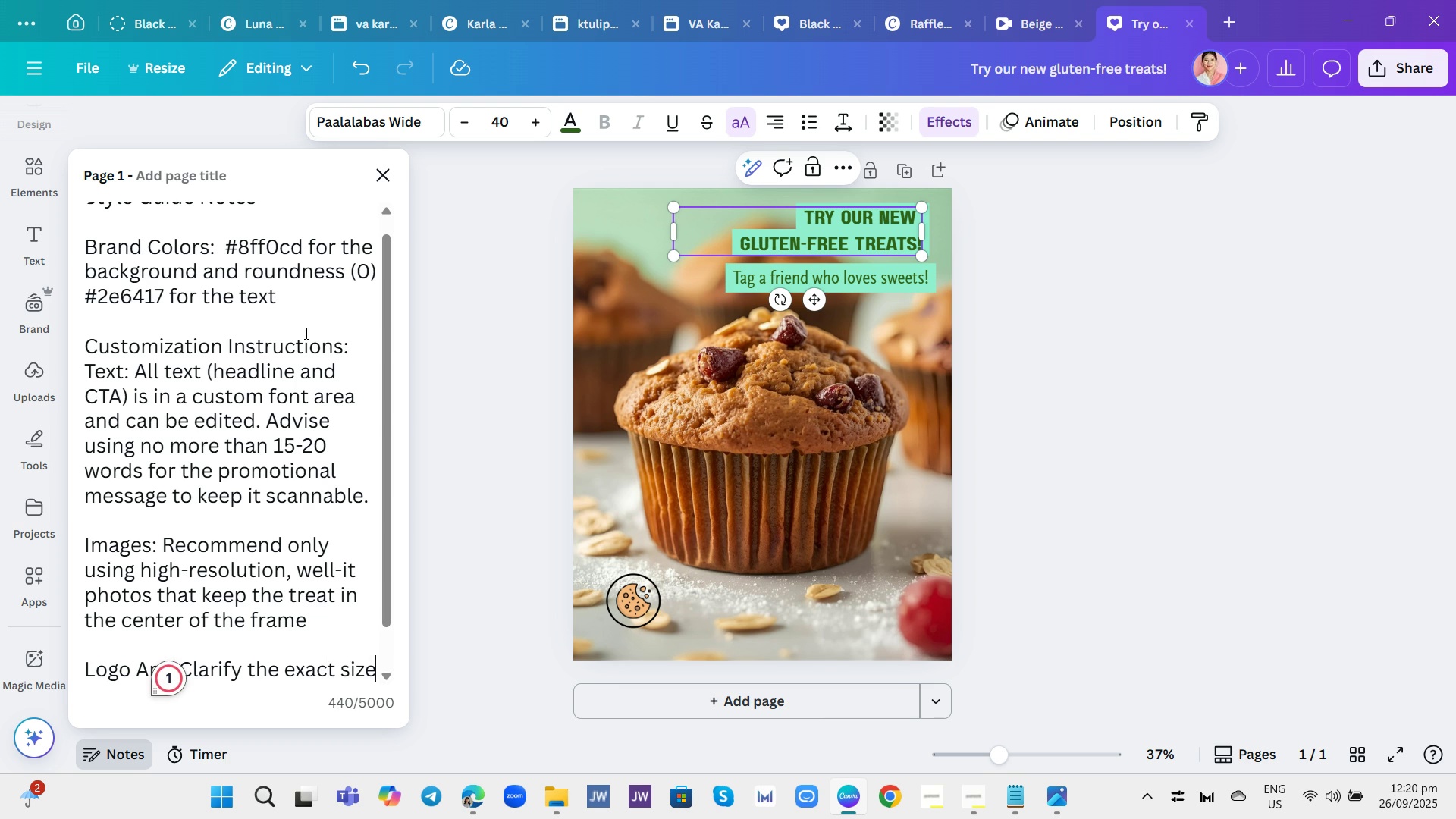 
type( and placement of the designated logo R)
key(Backspace)
type(area.)
 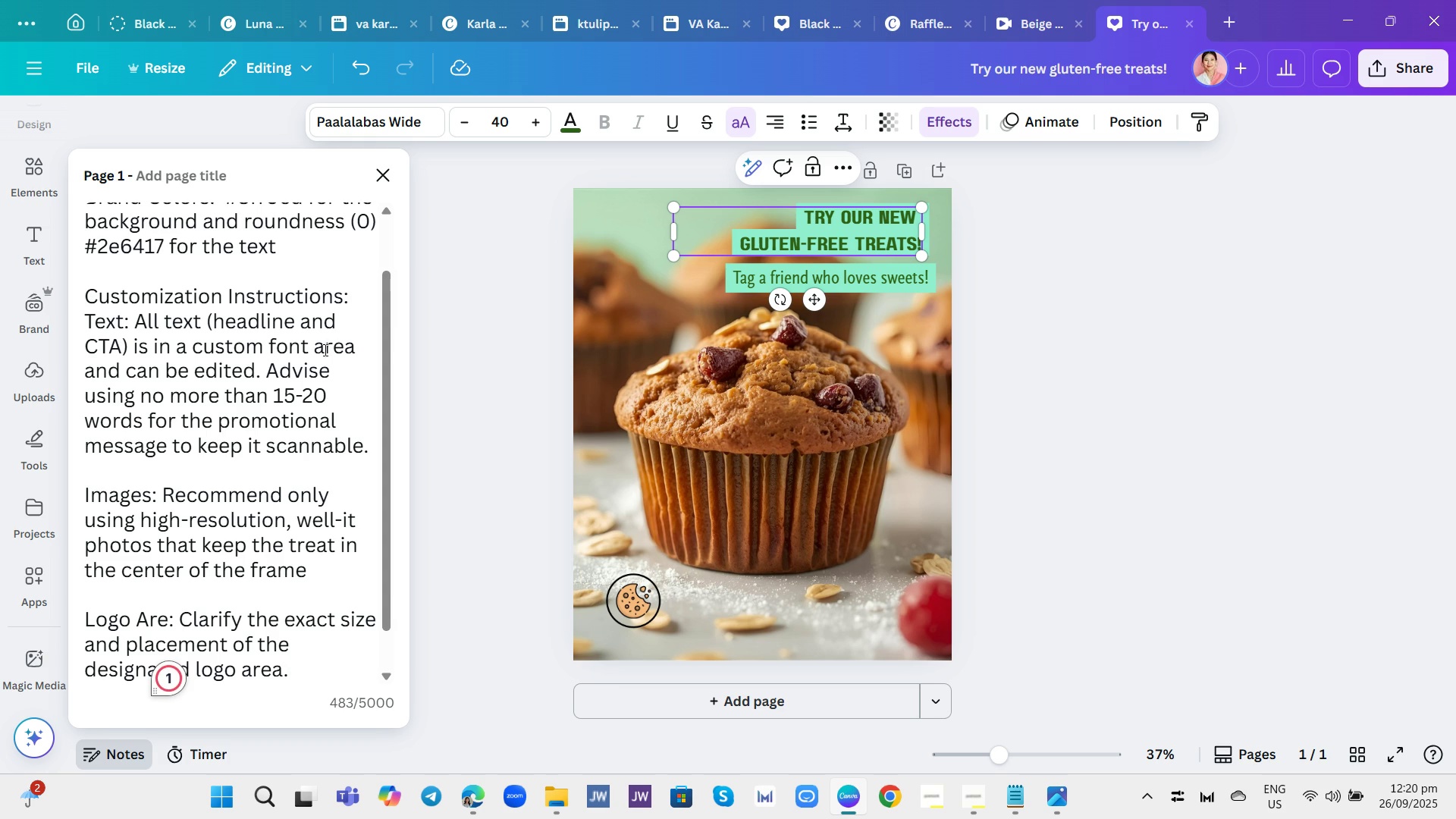 
scroll: coordinate [277, 403], scroll_direction: down, amount: 3.0
 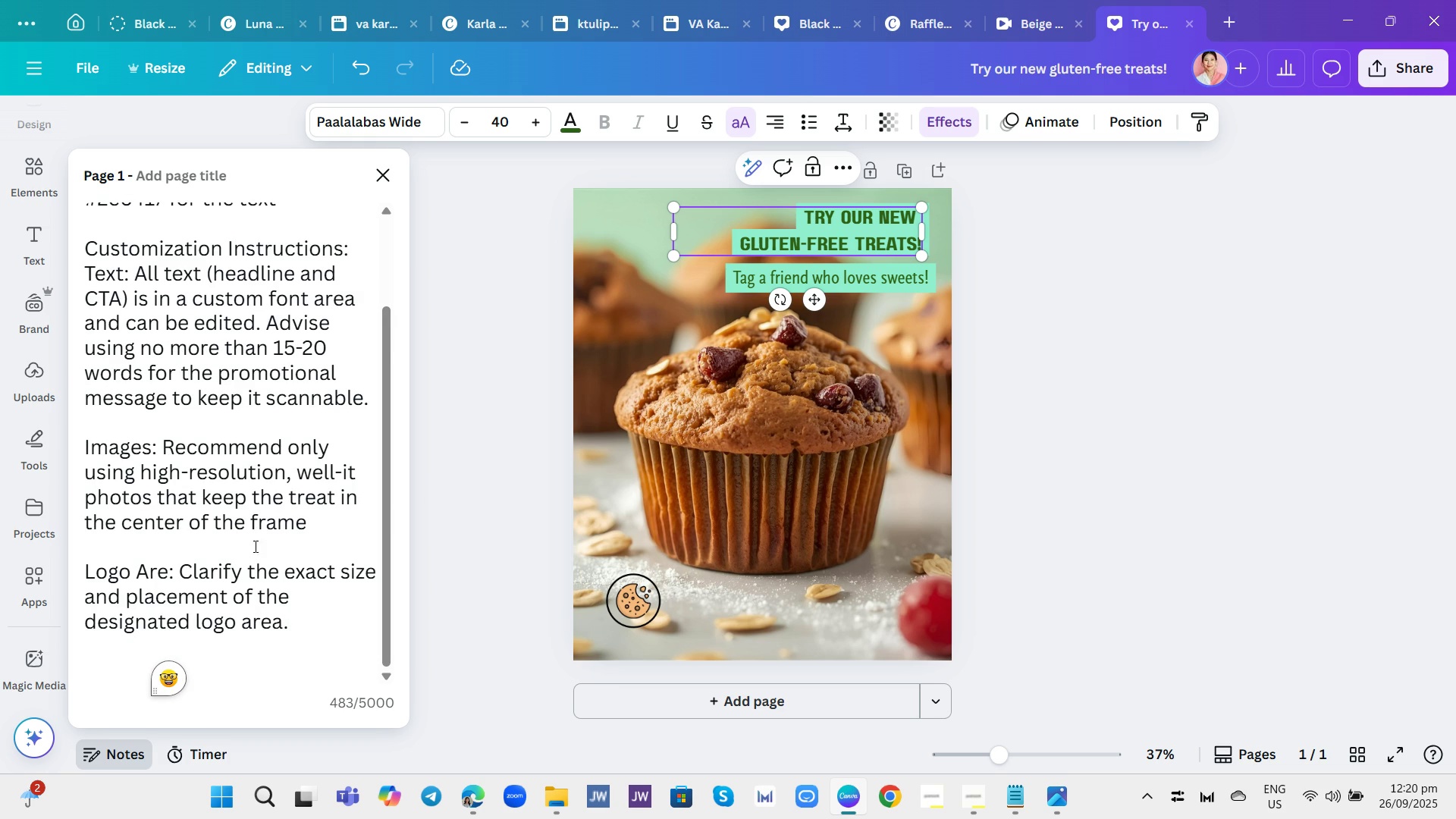 
left_click([170, 572])
 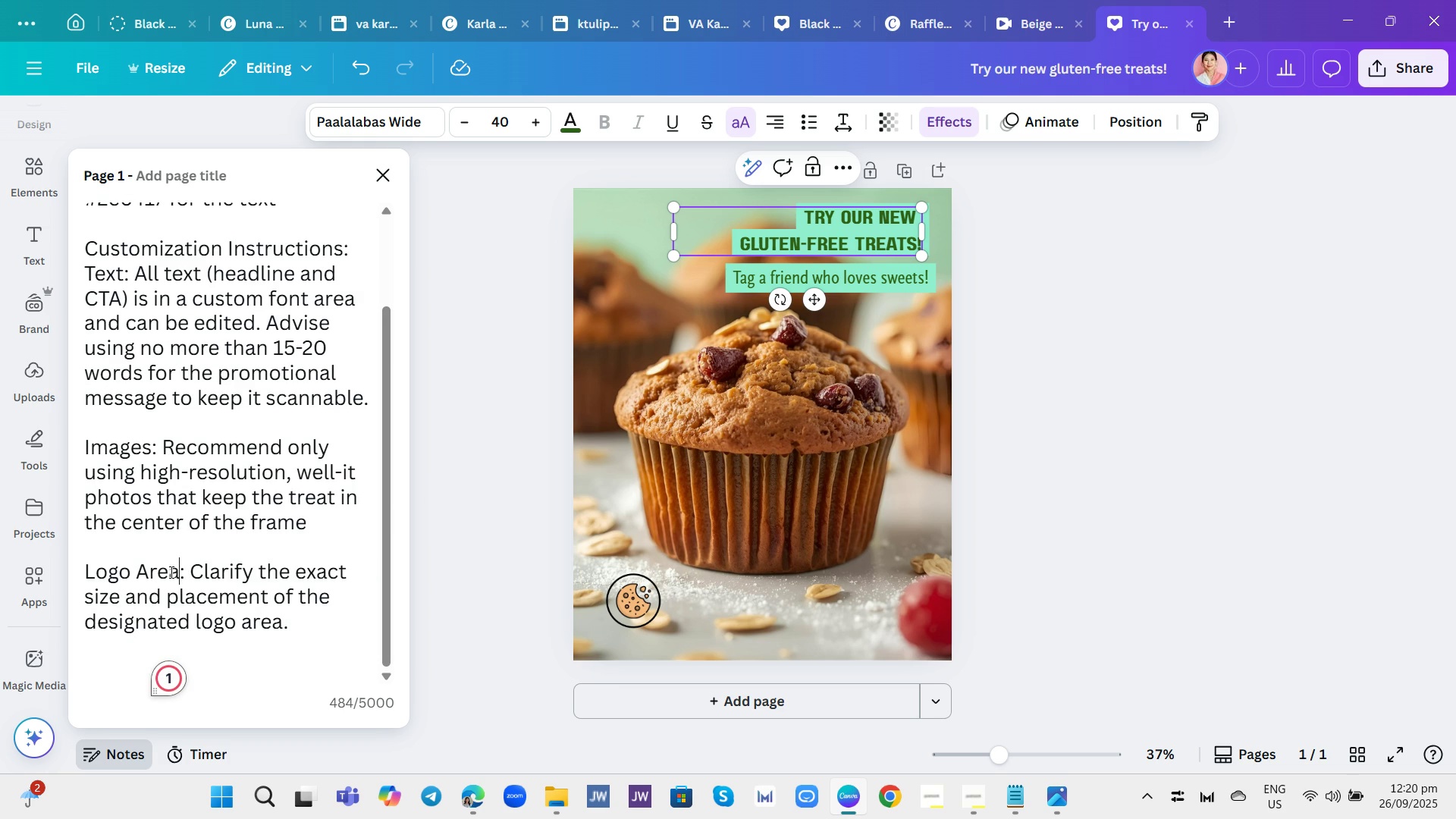 
key(A)
 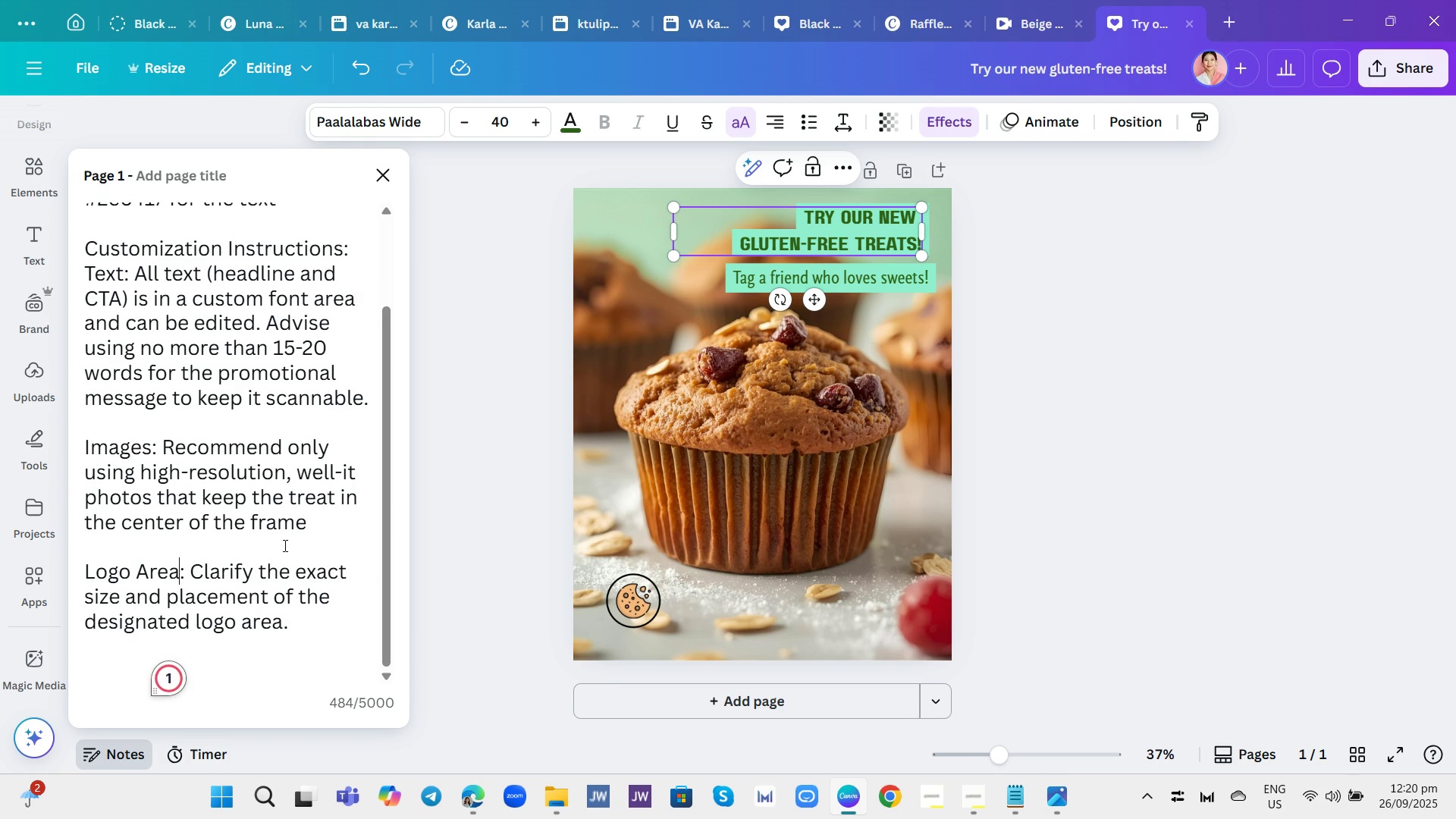 
scroll: coordinate [284, 545], scroll_direction: up, amount: 1.0
 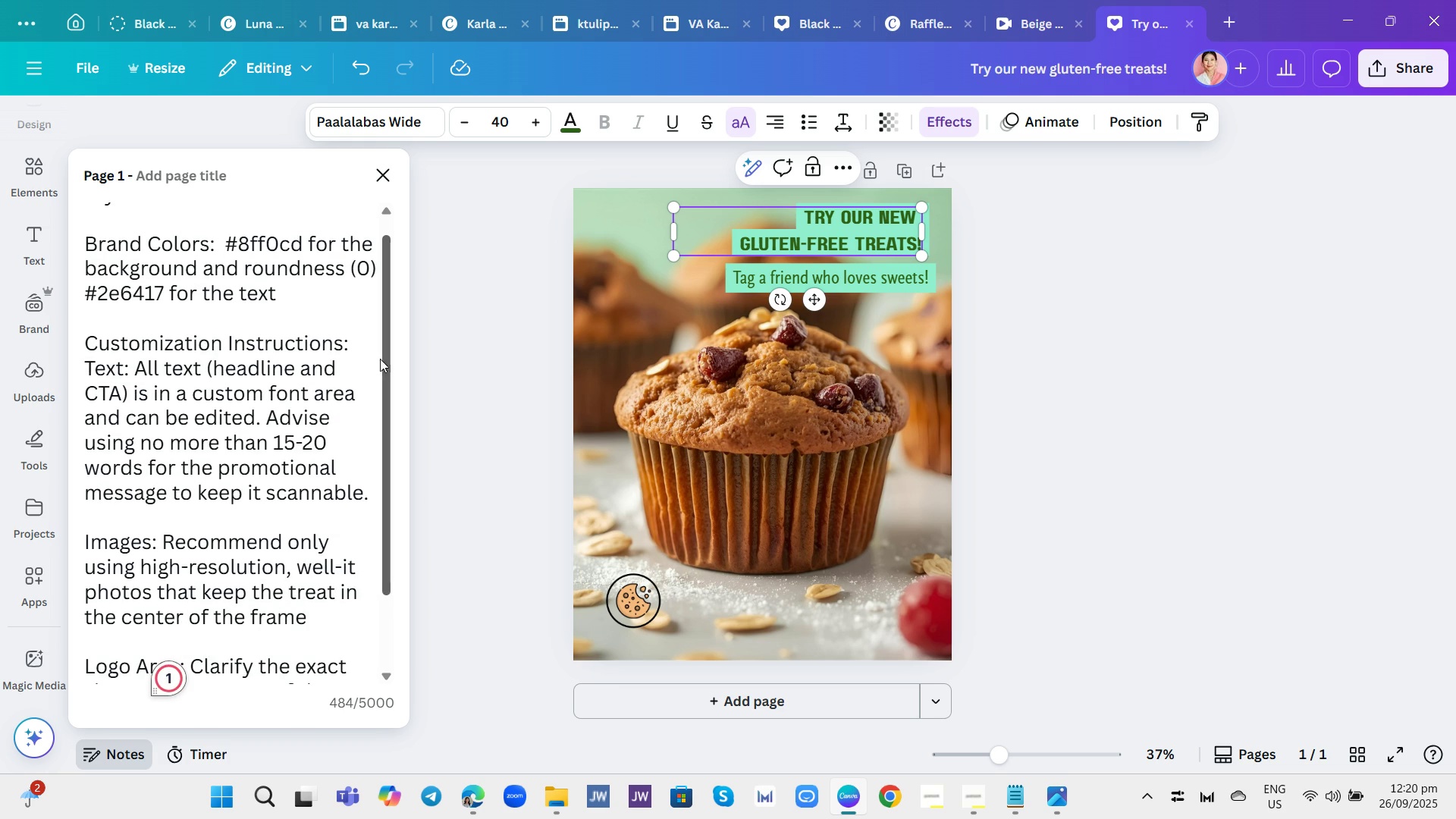 
left_click([349, 342])
 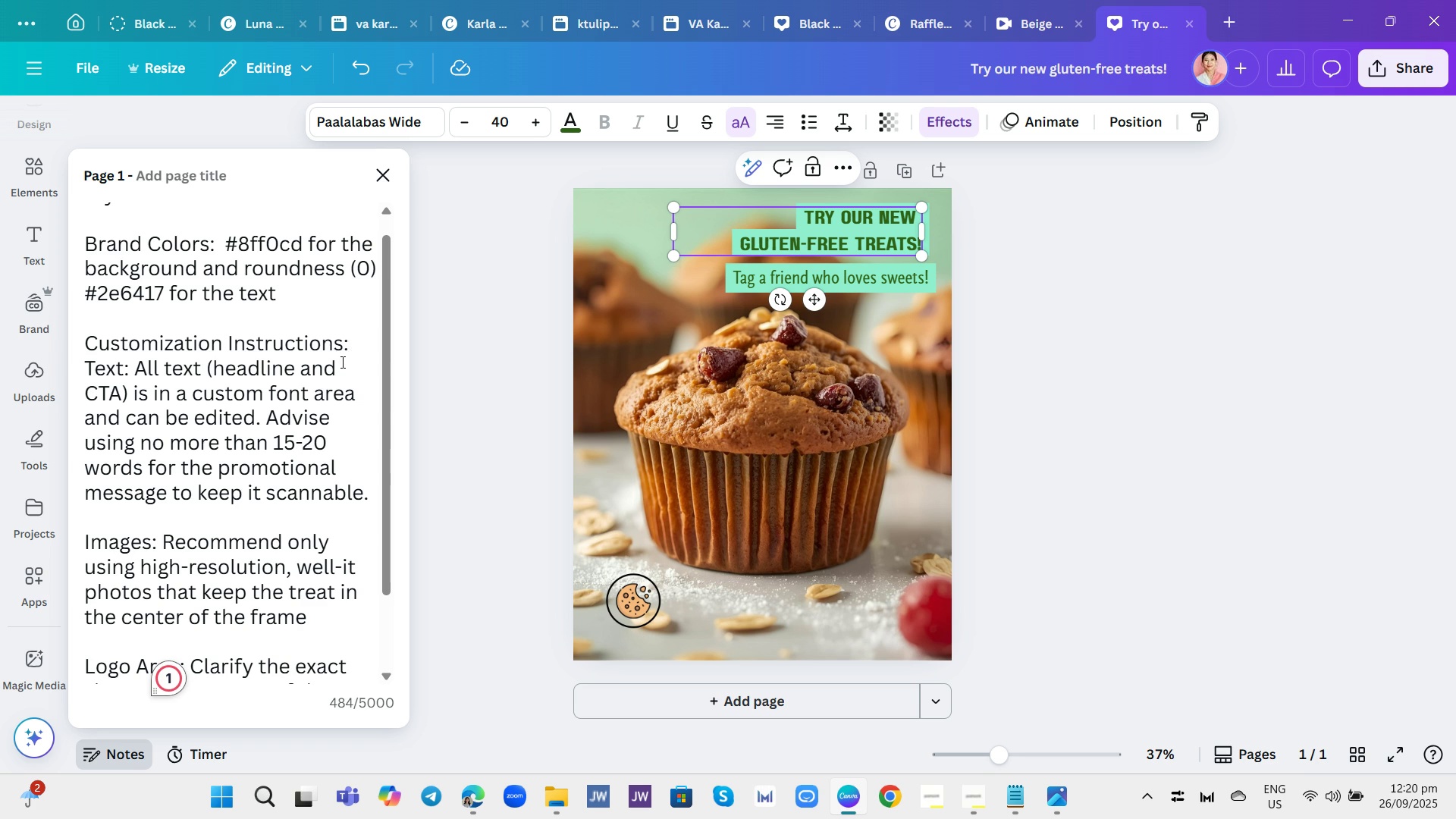 
key(Backspace)
 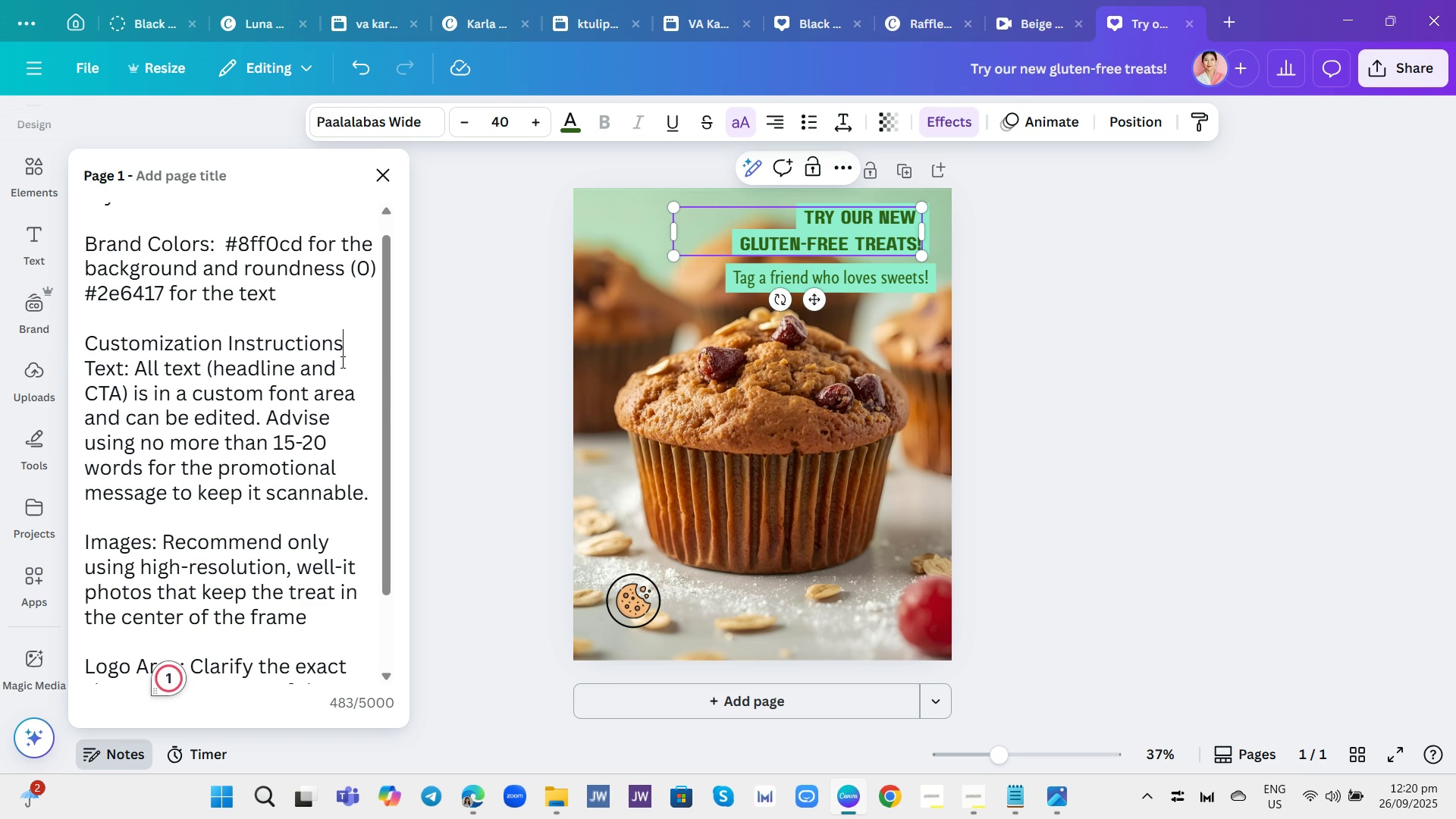 
key(Enter)
 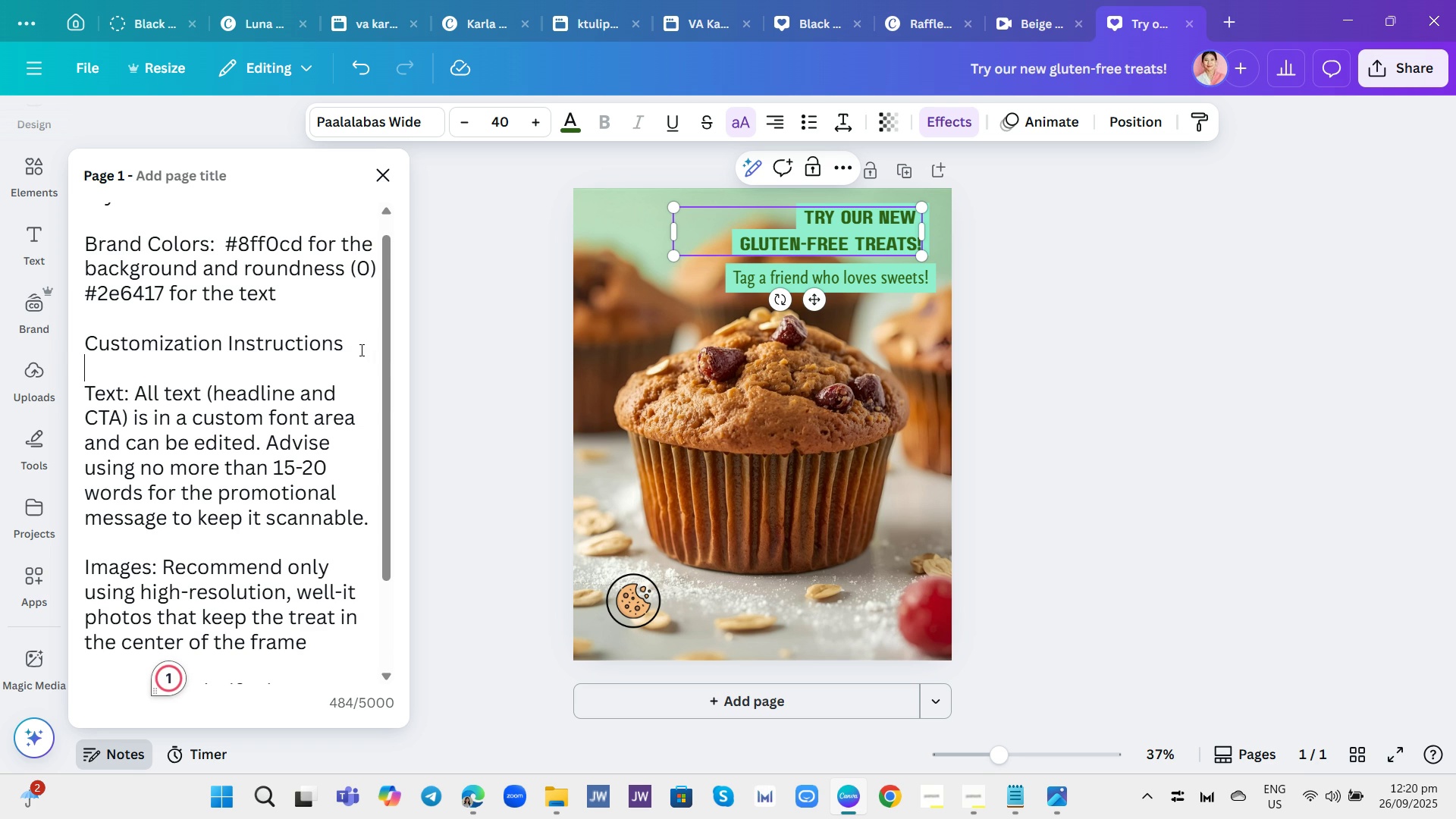 
left_click_drag(start_coordinate=[359, 350], to_coordinate=[114, 353])
 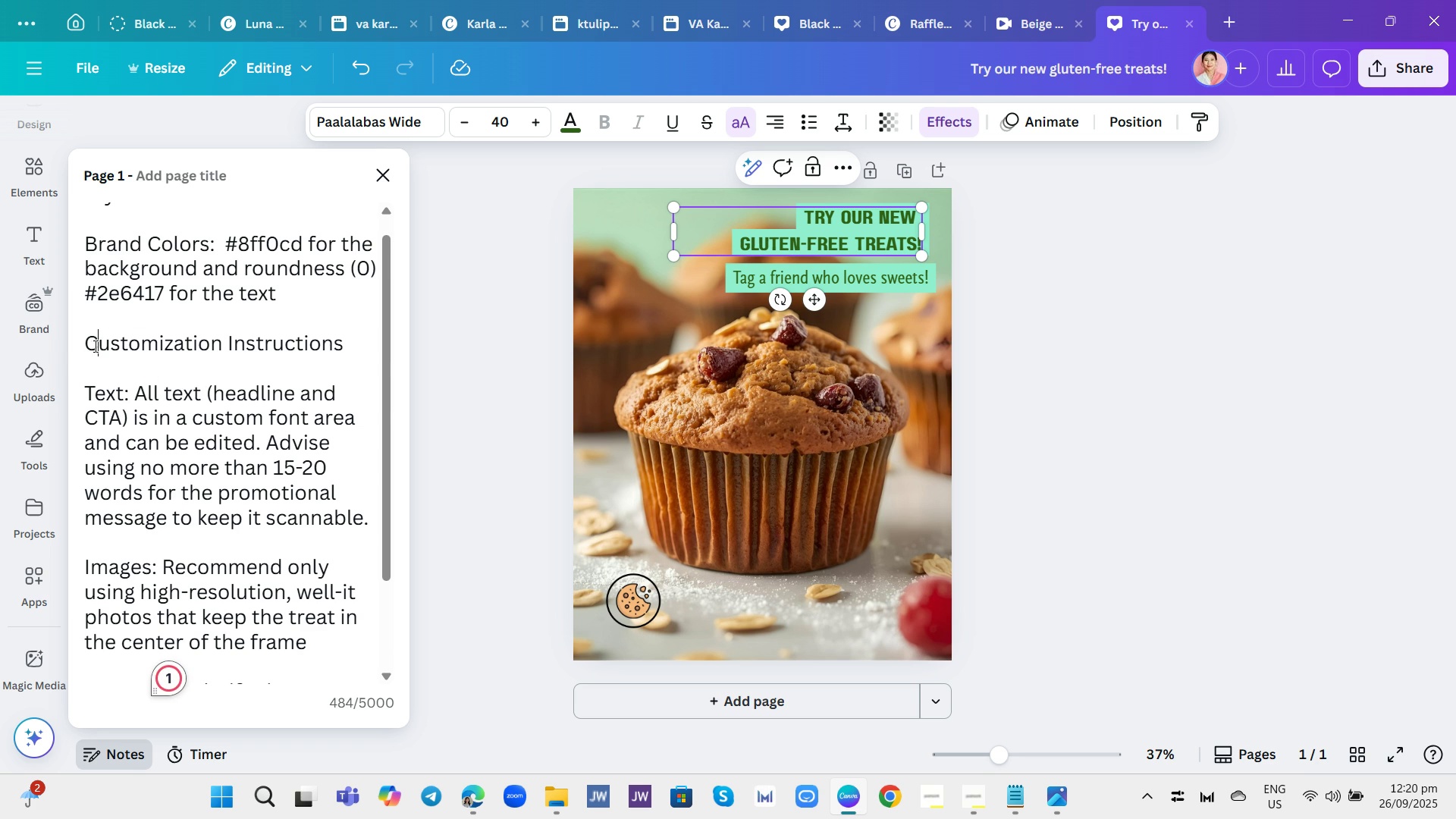 
left_click_drag(start_coordinate=[99, 348], to_coordinate=[337, 350])
 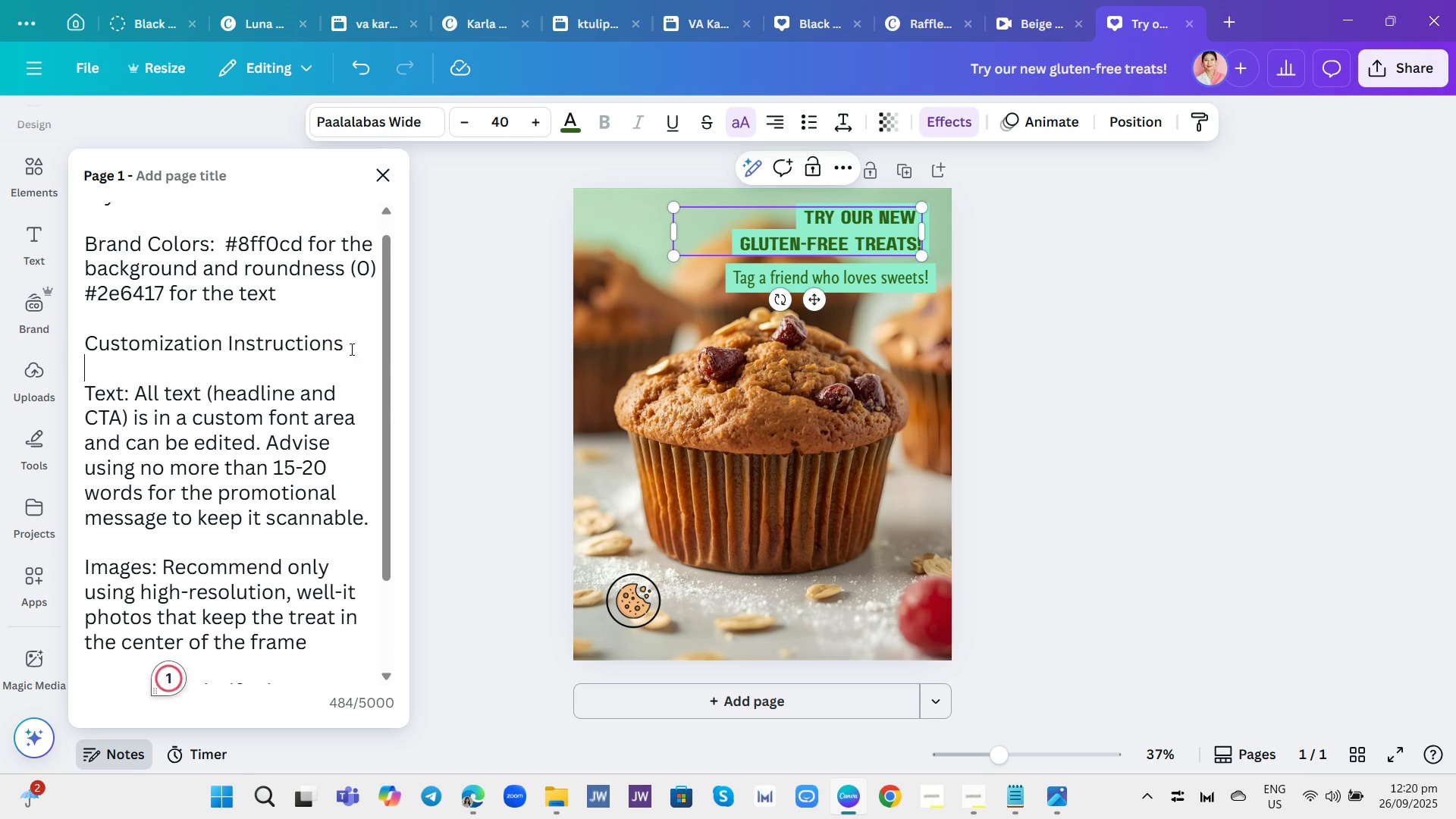 
left_click_drag(start_coordinate=[350, 347], to_coordinate=[85, 351])
 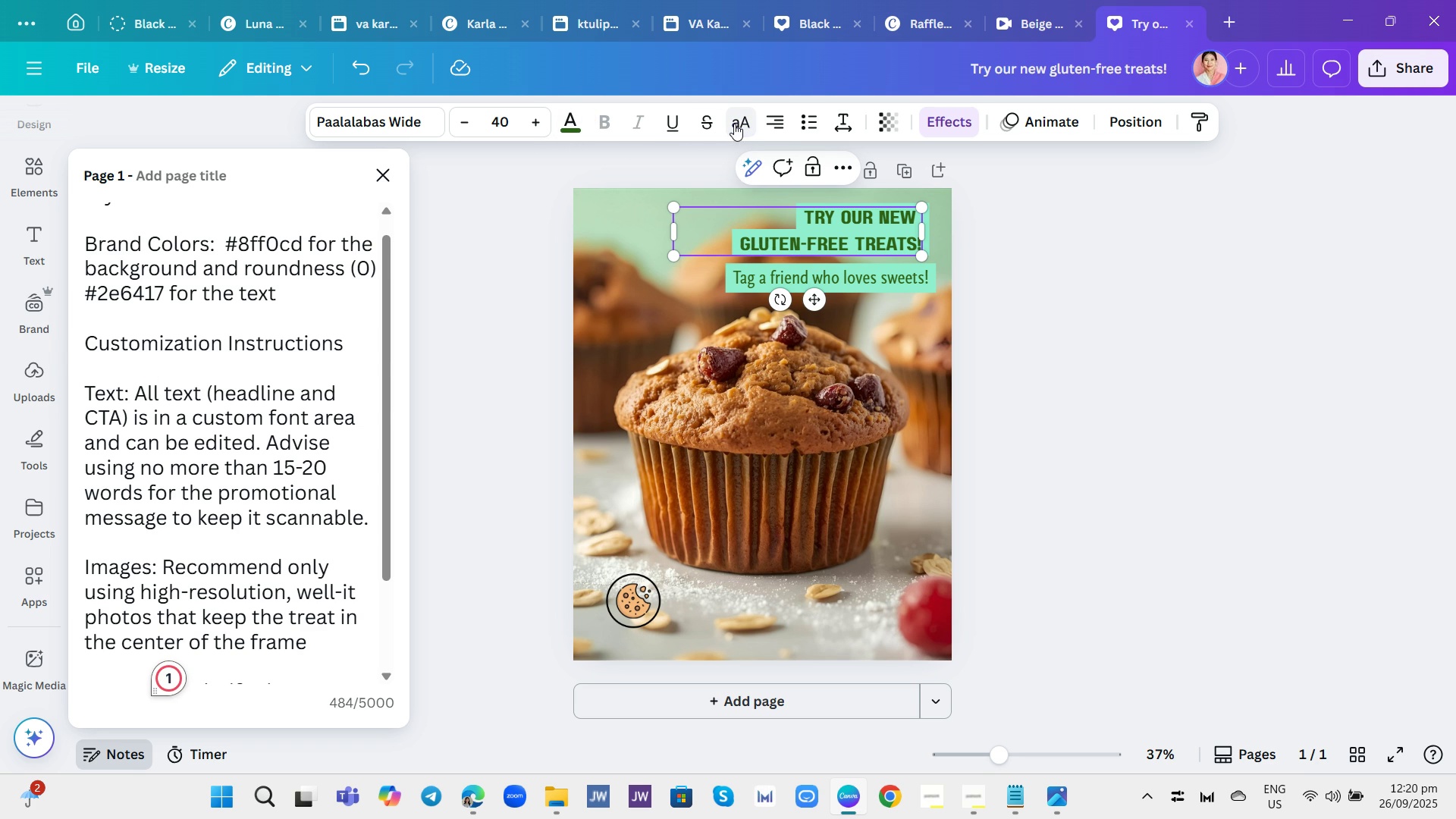 
left_click([458, 325])
 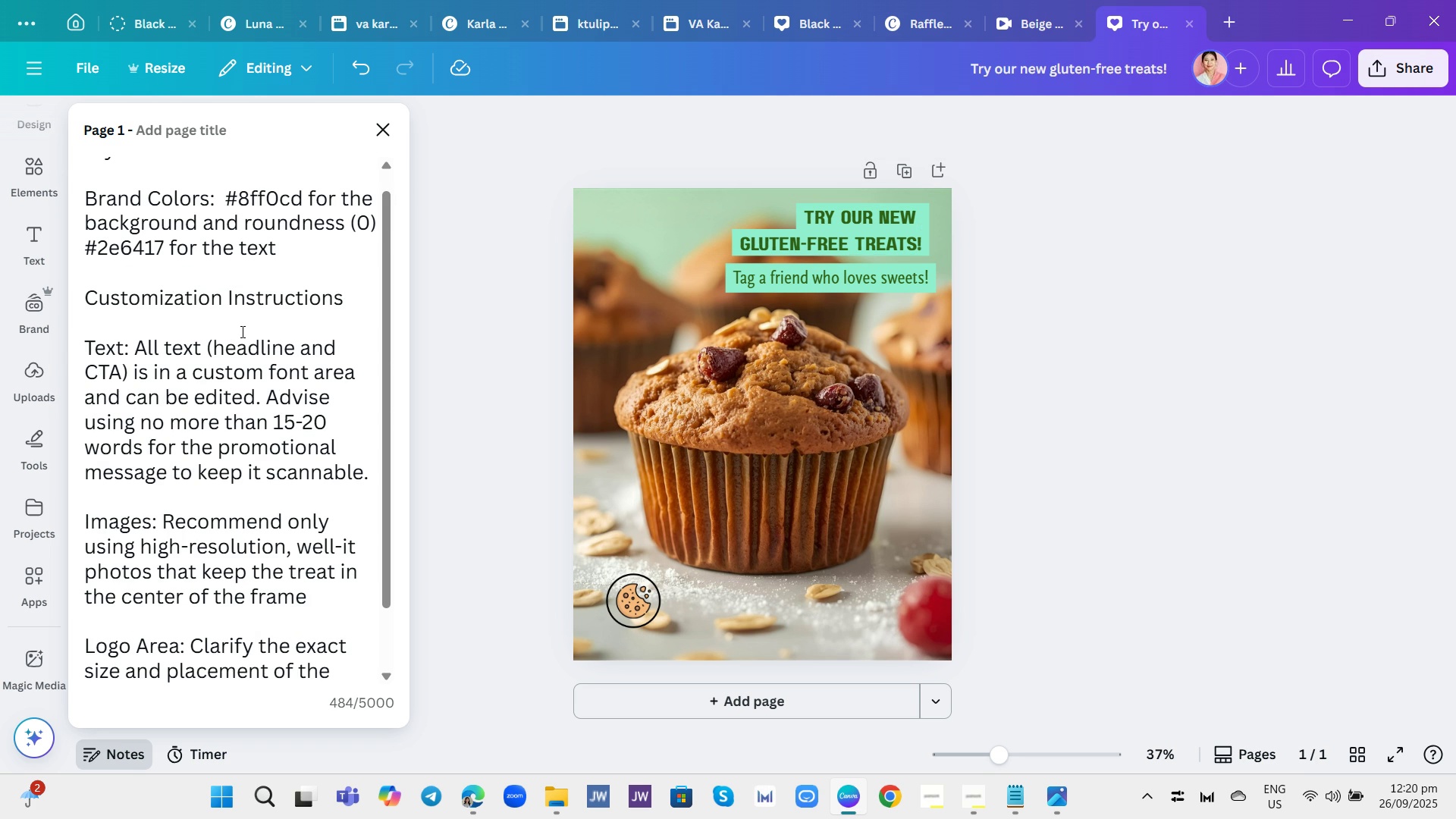 
scroll: coordinate [240, 333], scroll_direction: up, amount: 3.0
 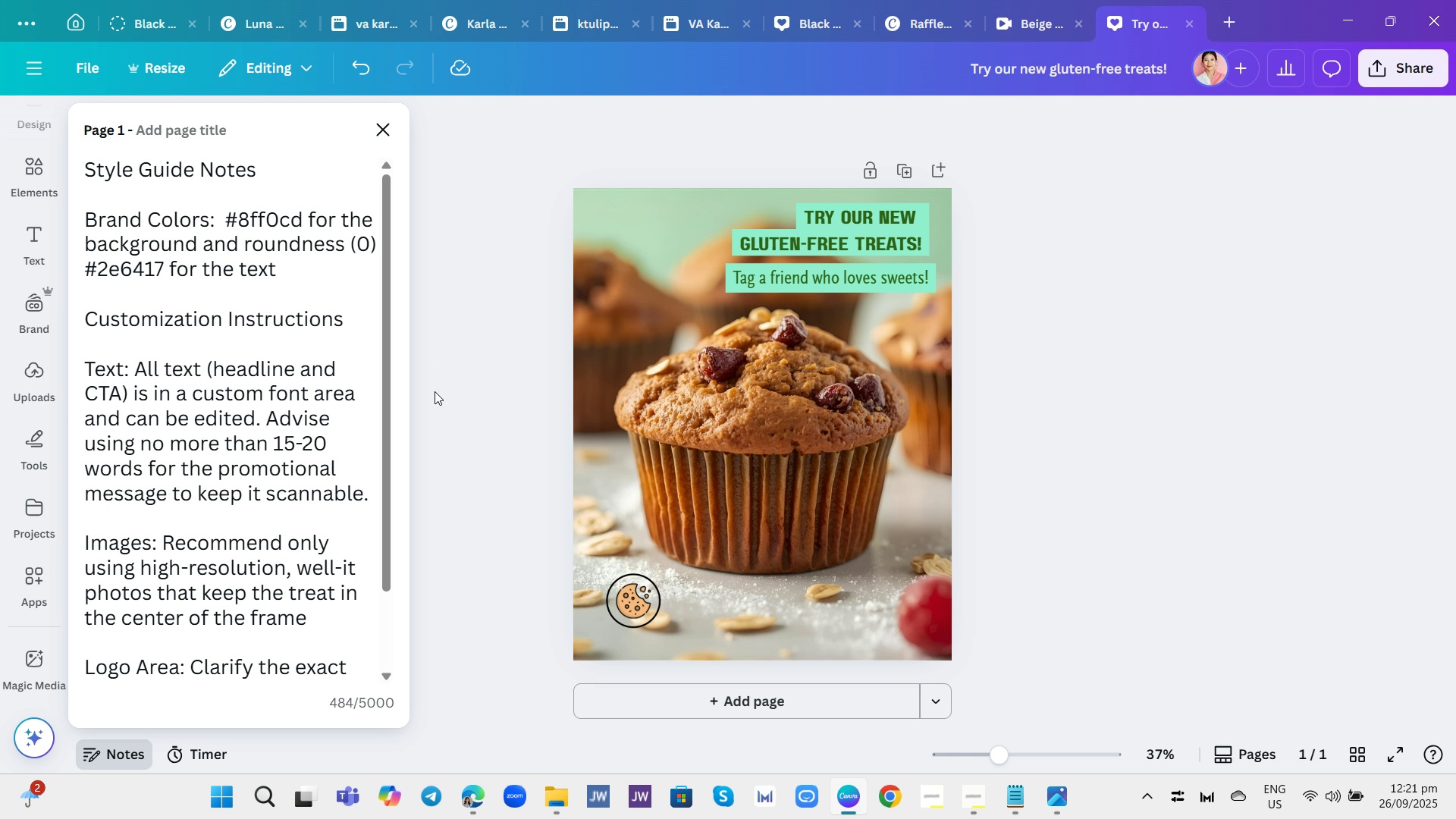 
wait(18.93)
 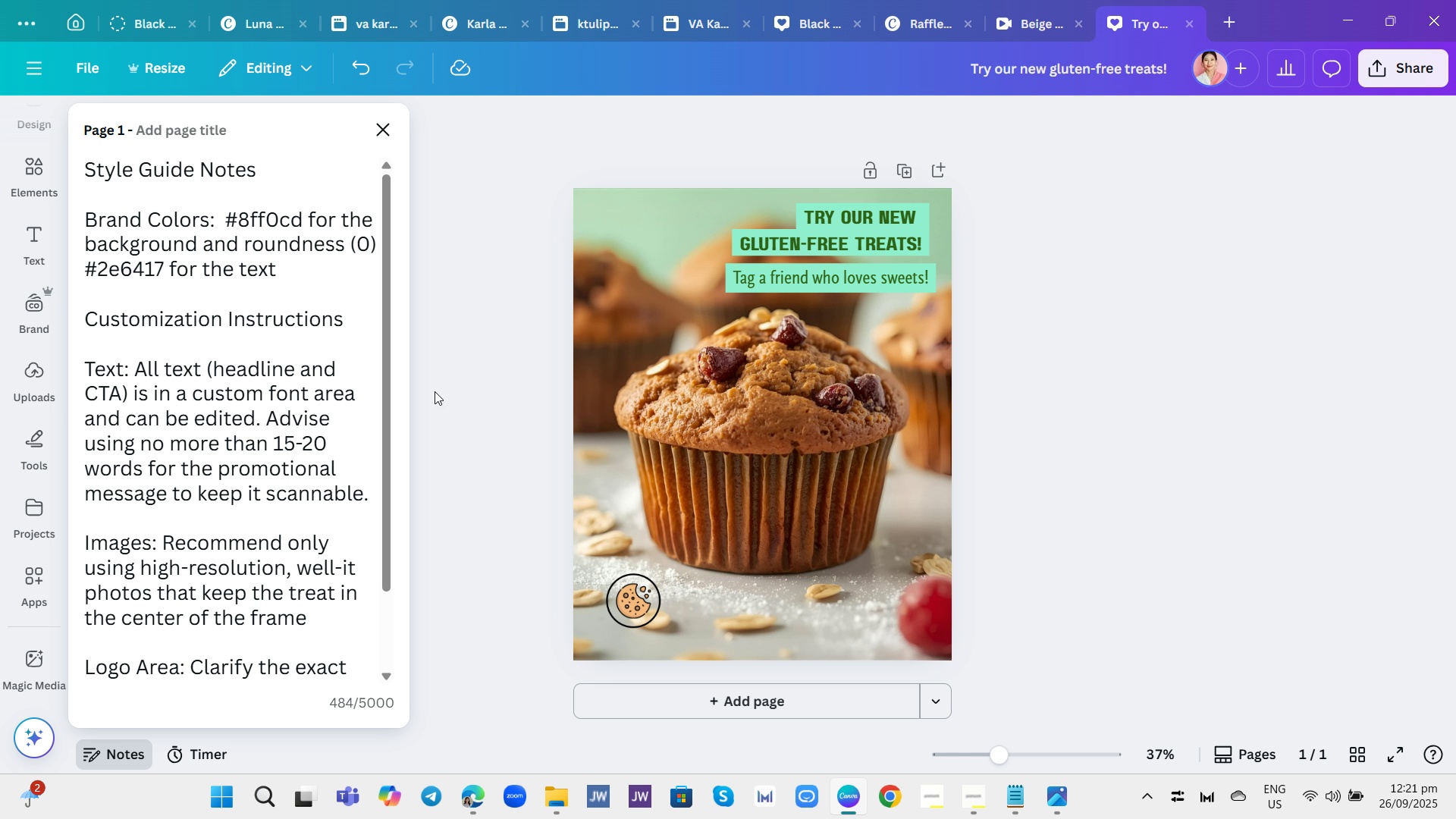 
left_click([229, 129])
 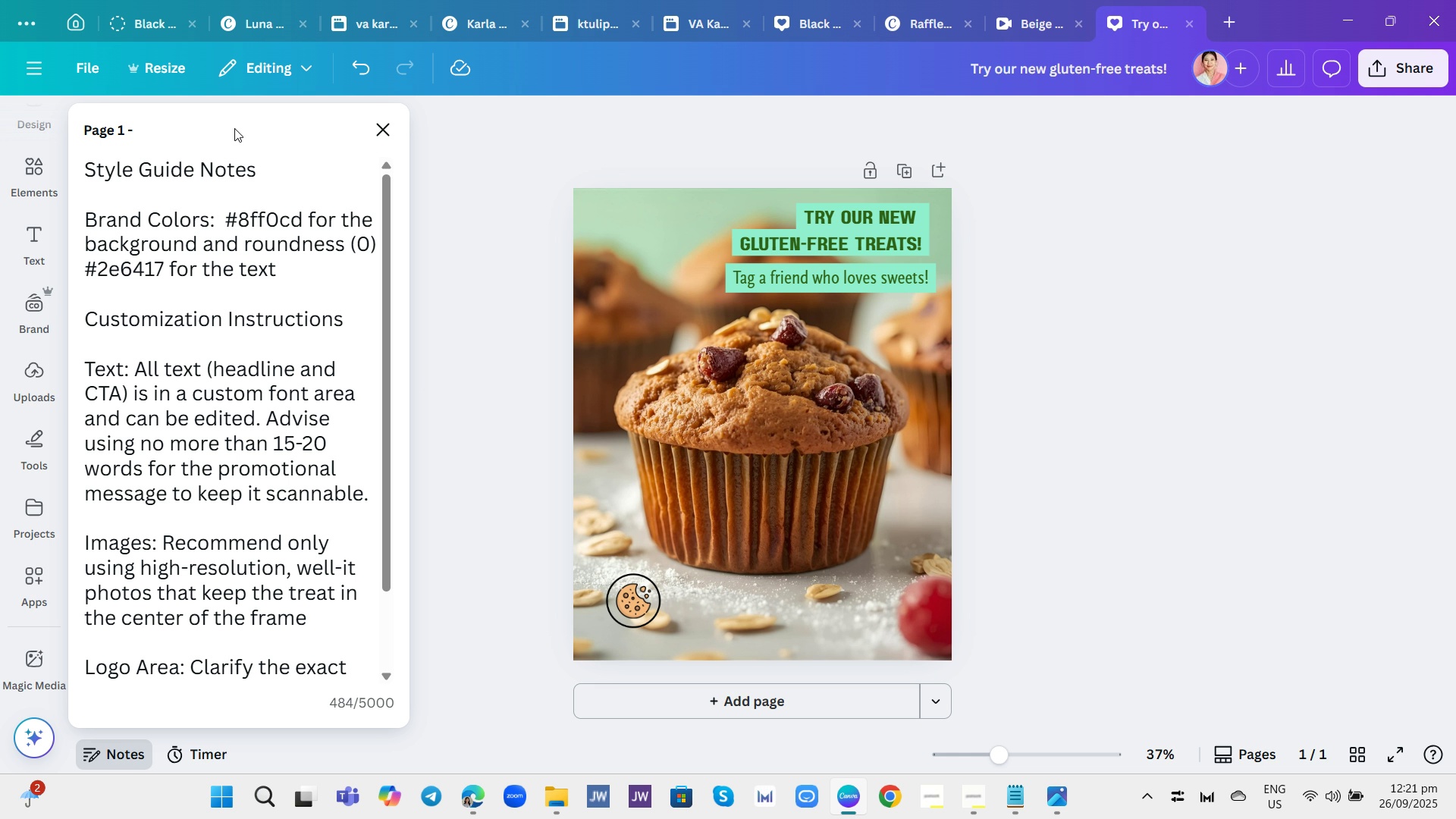 
key(Shift+G)
 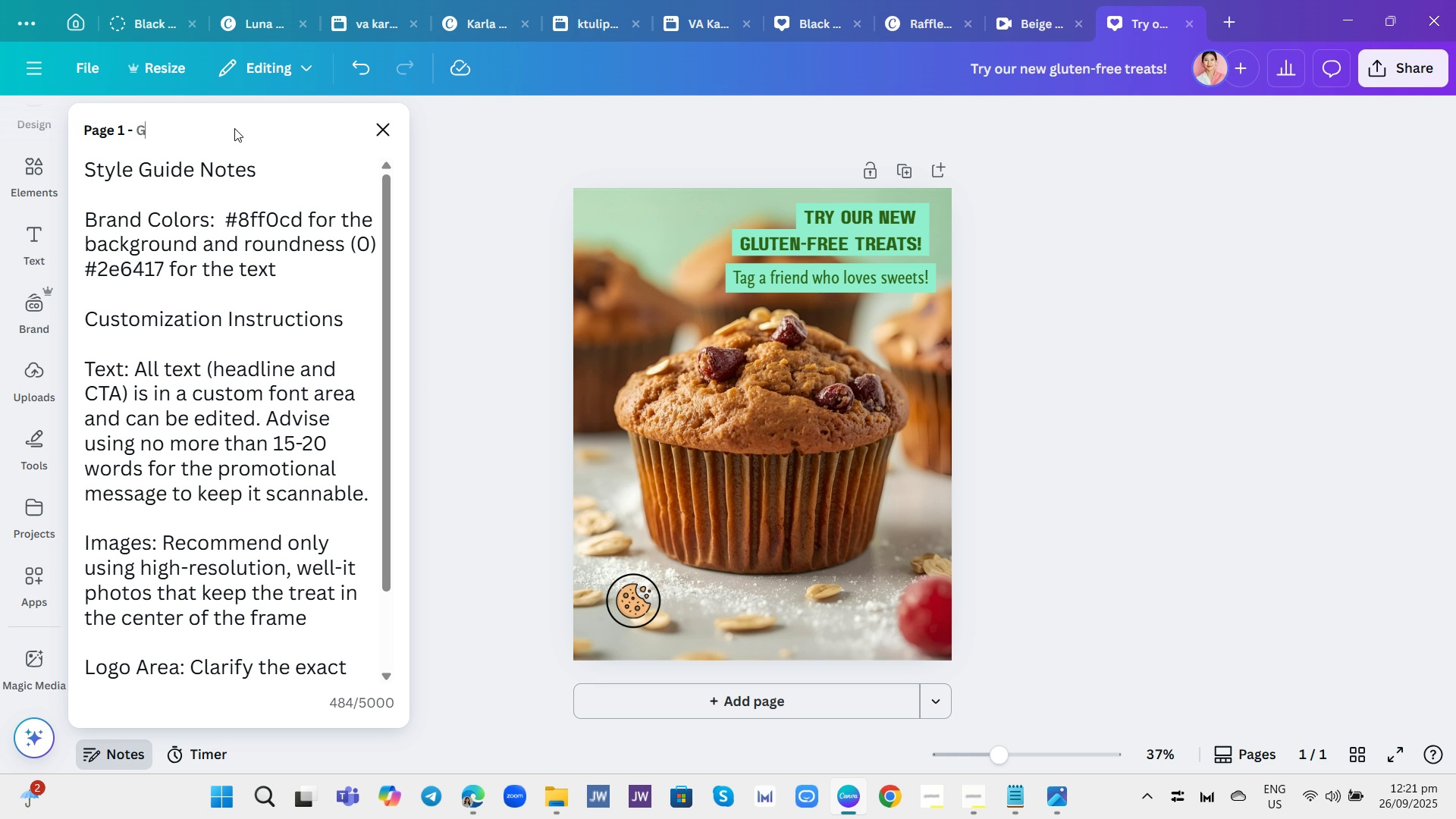 
key(Backspace)
 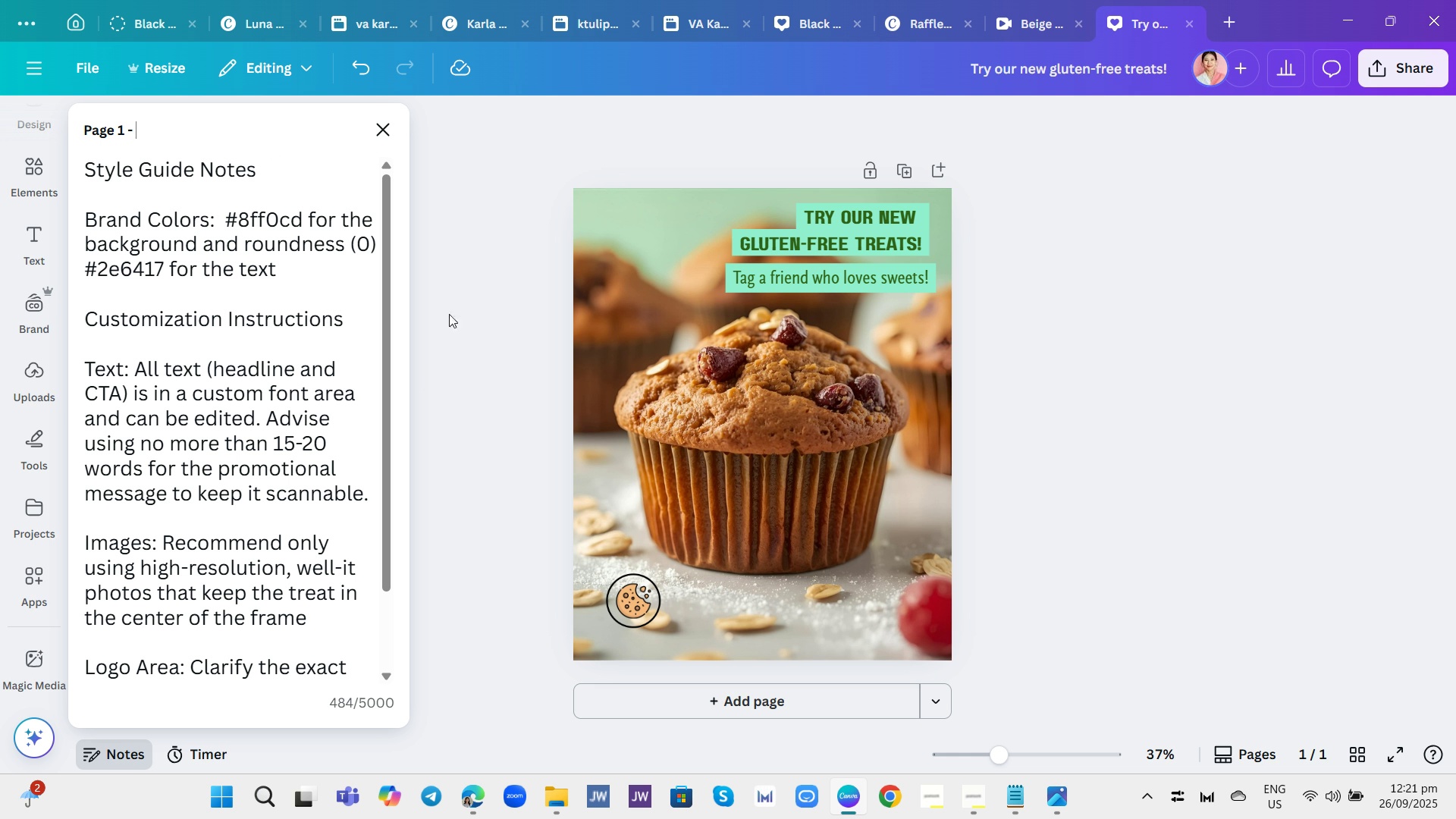 
left_click([515, 419])
 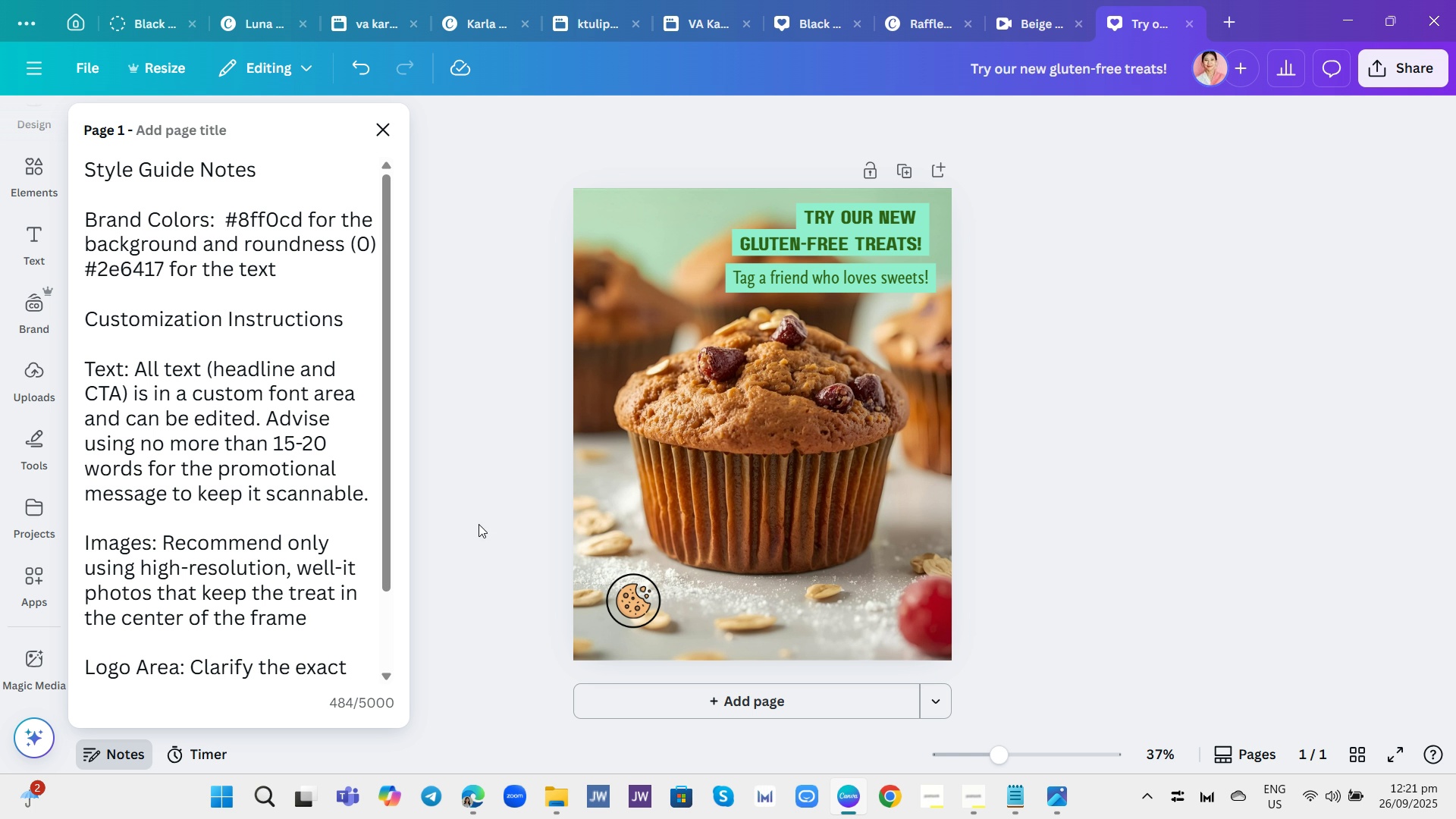 
wait(20.6)
 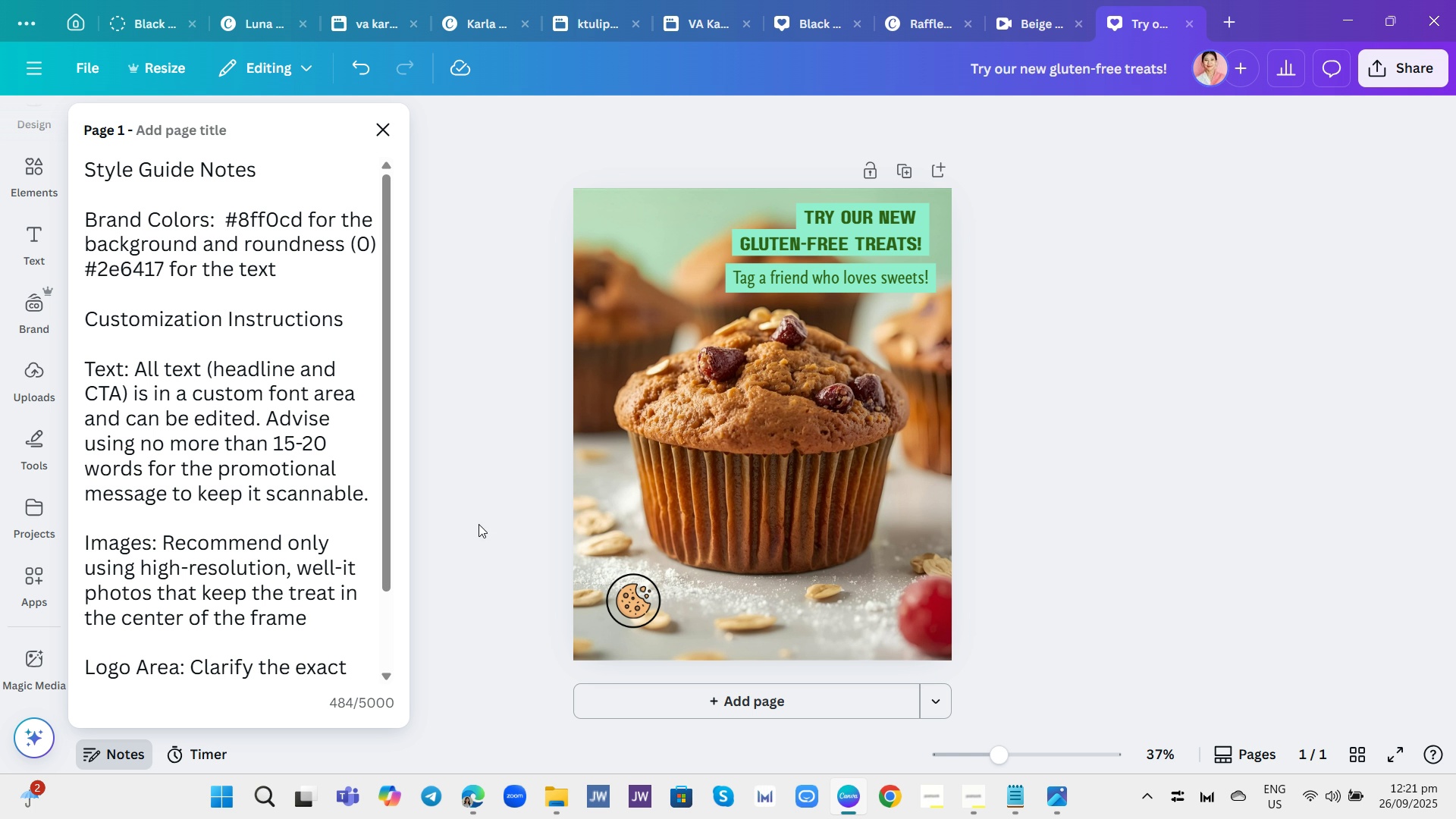 
left_click([984, 802])
 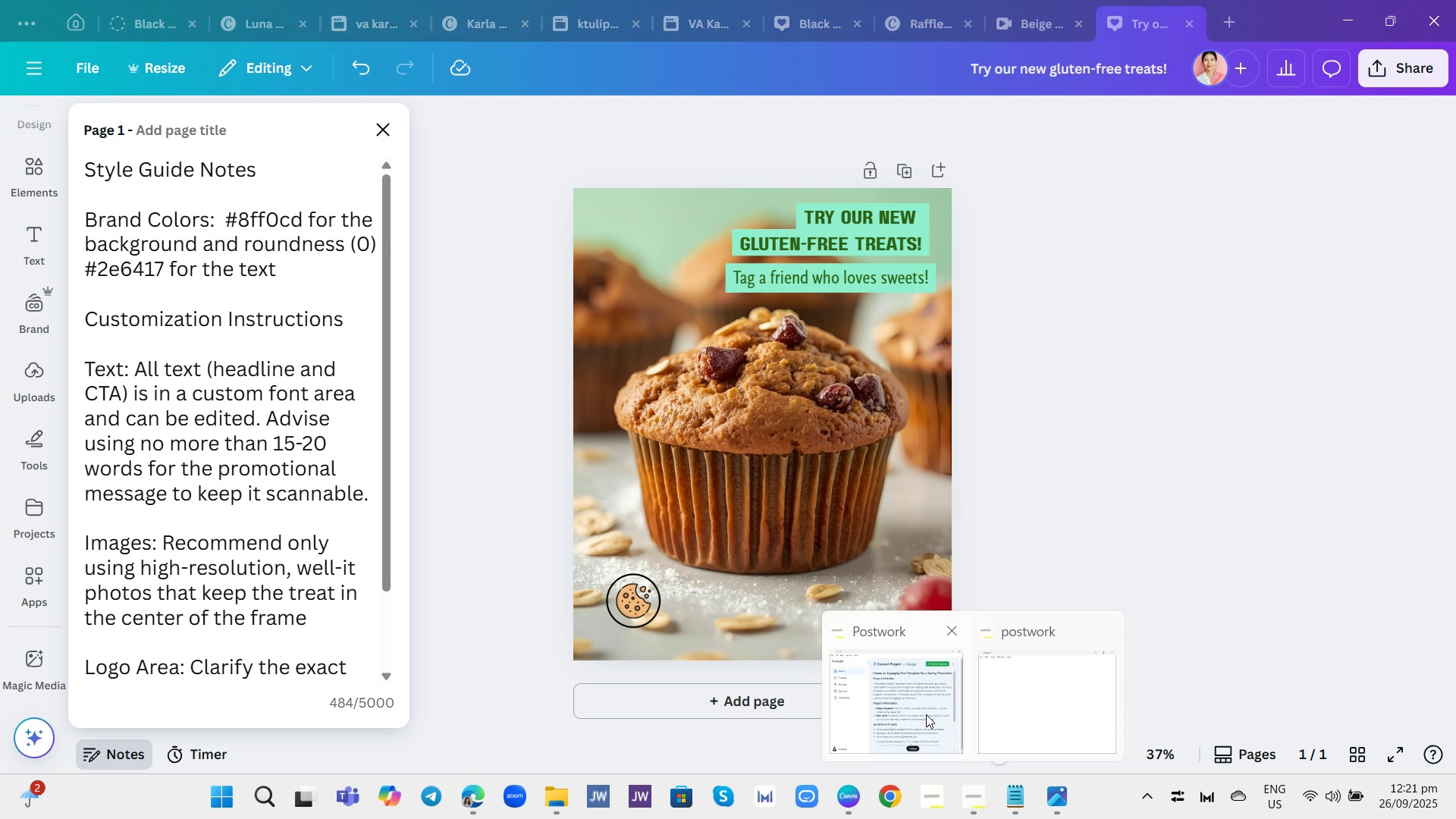 
left_click([926, 714])